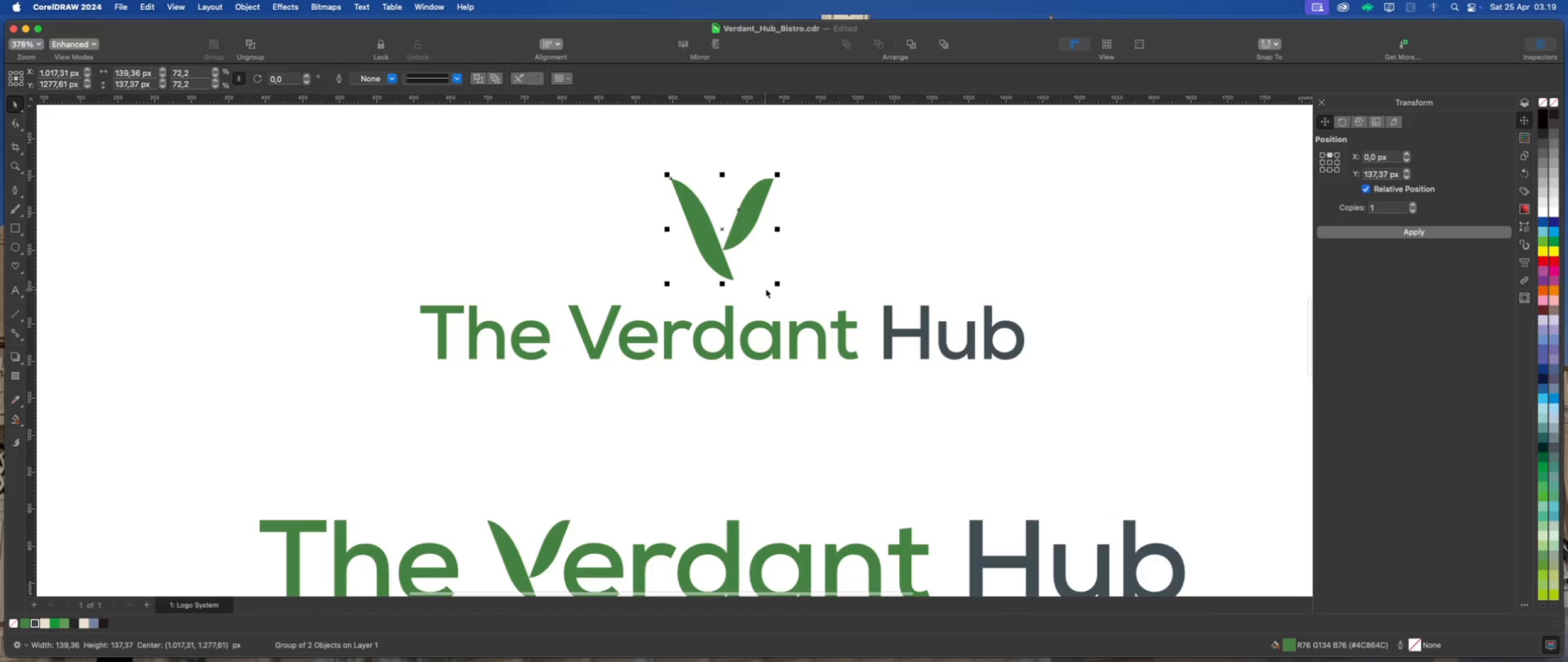 
left_click_drag(start_coordinate=[780, 284], to_coordinate=[776, 282])
 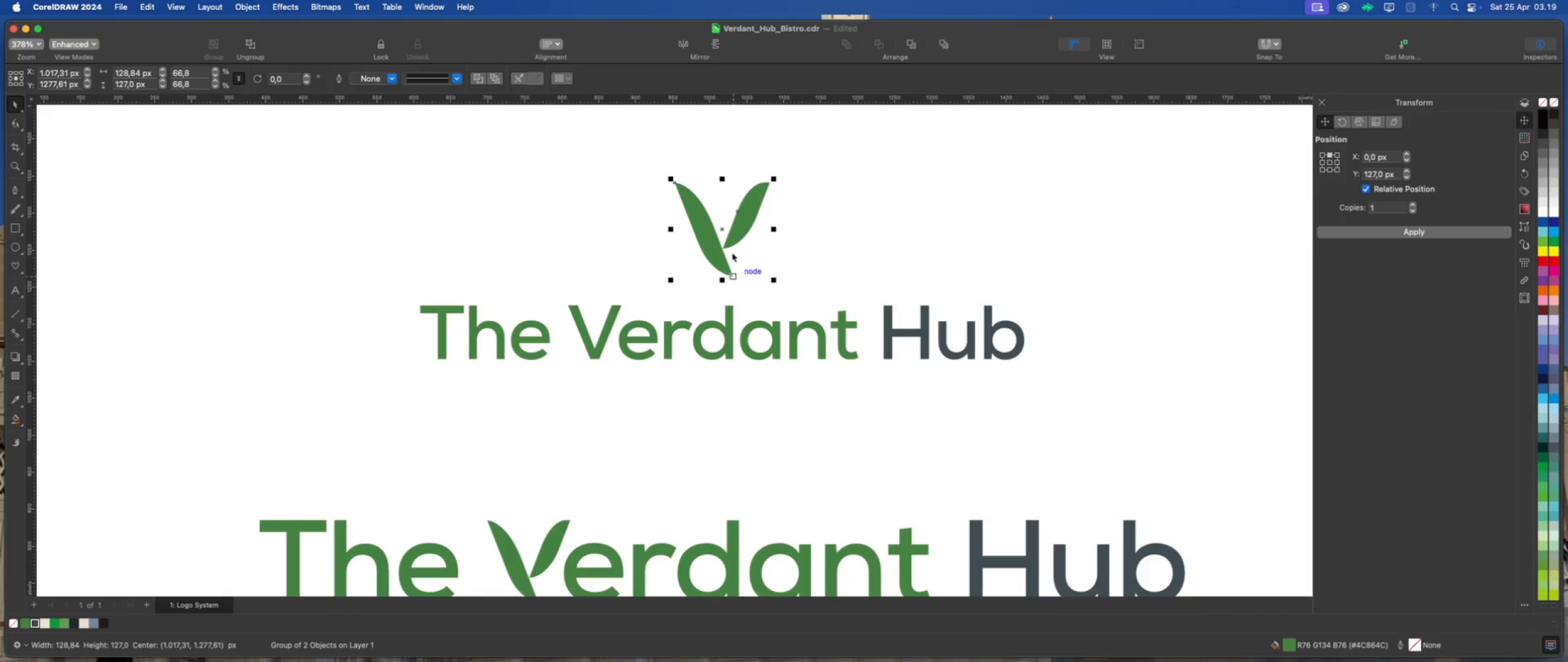 
hold_key(key=ShiftLeft, duration=0.8)
 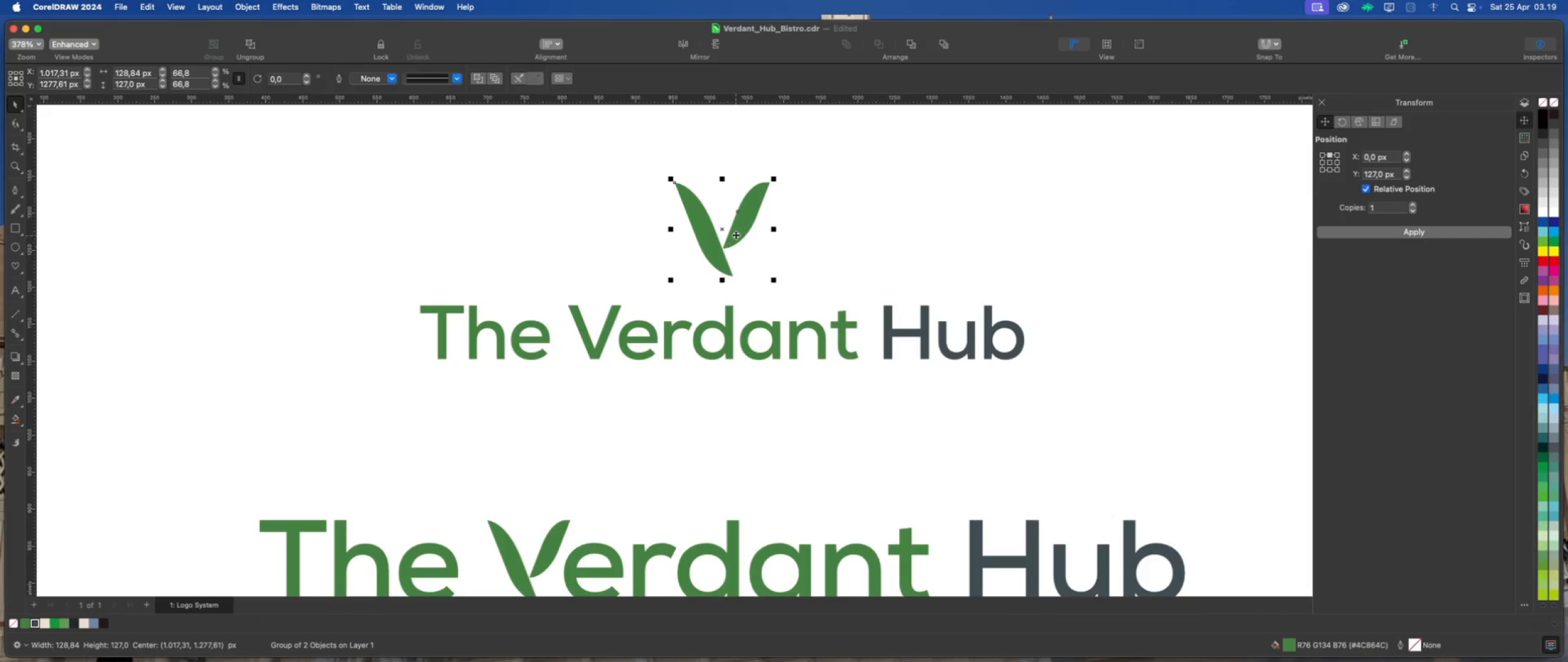 
left_click_drag(start_coordinate=[736, 233], to_coordinate=[737, 237])
 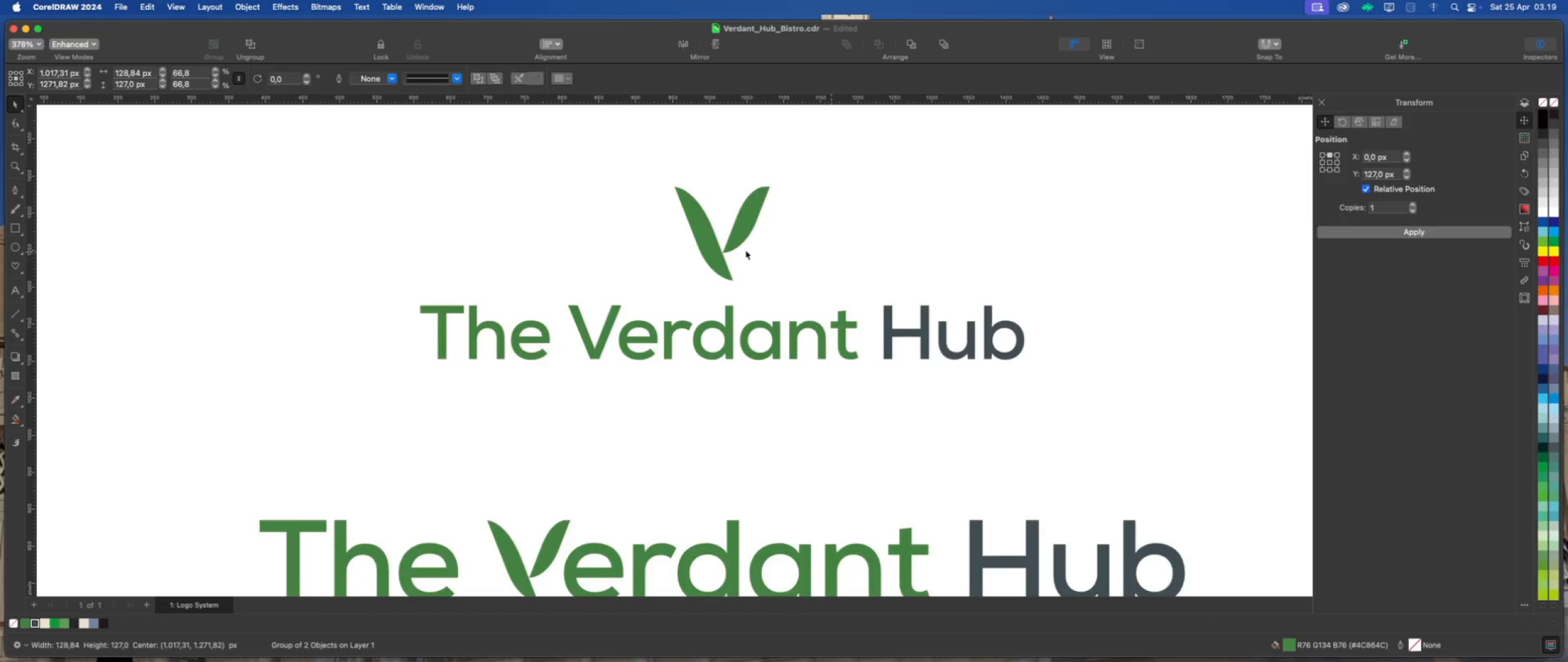 
hold_key(key=ShiftLeft, duration=0.68)
 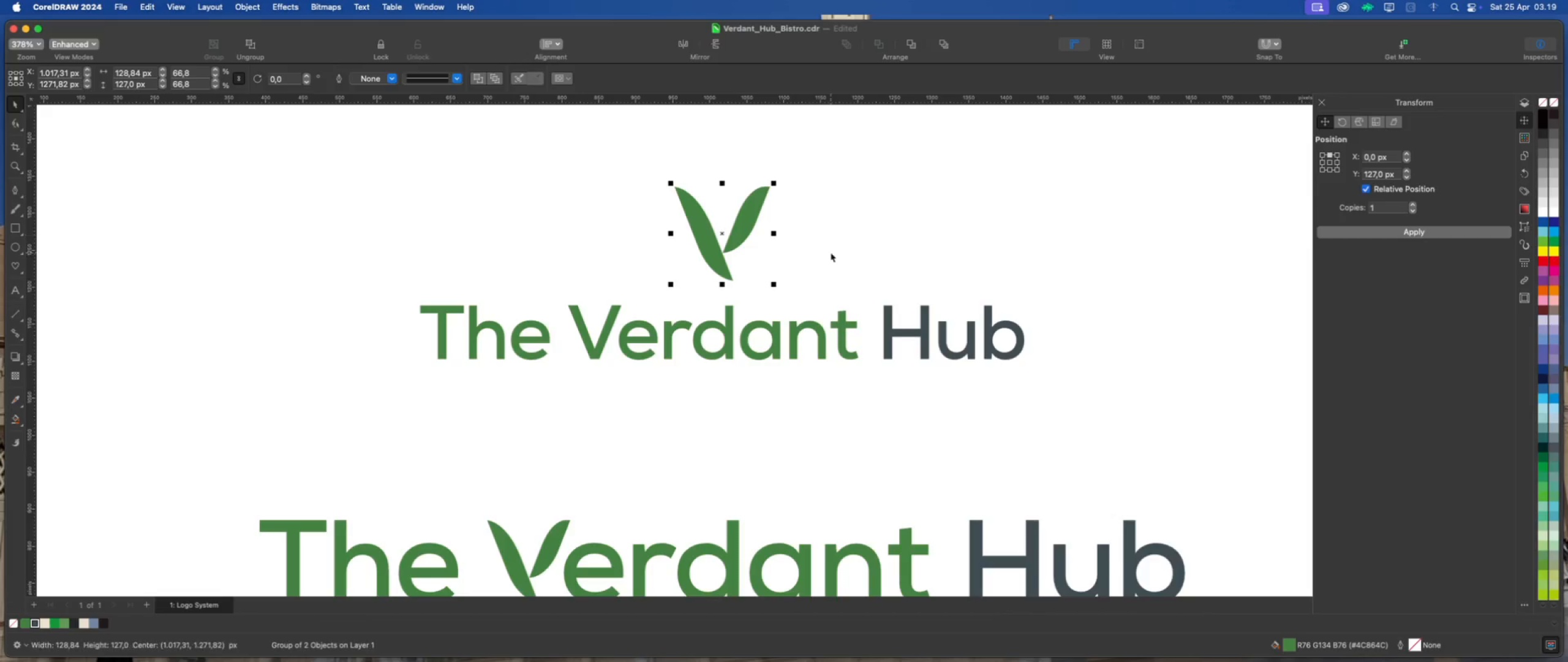 
left_click([831, 253])
 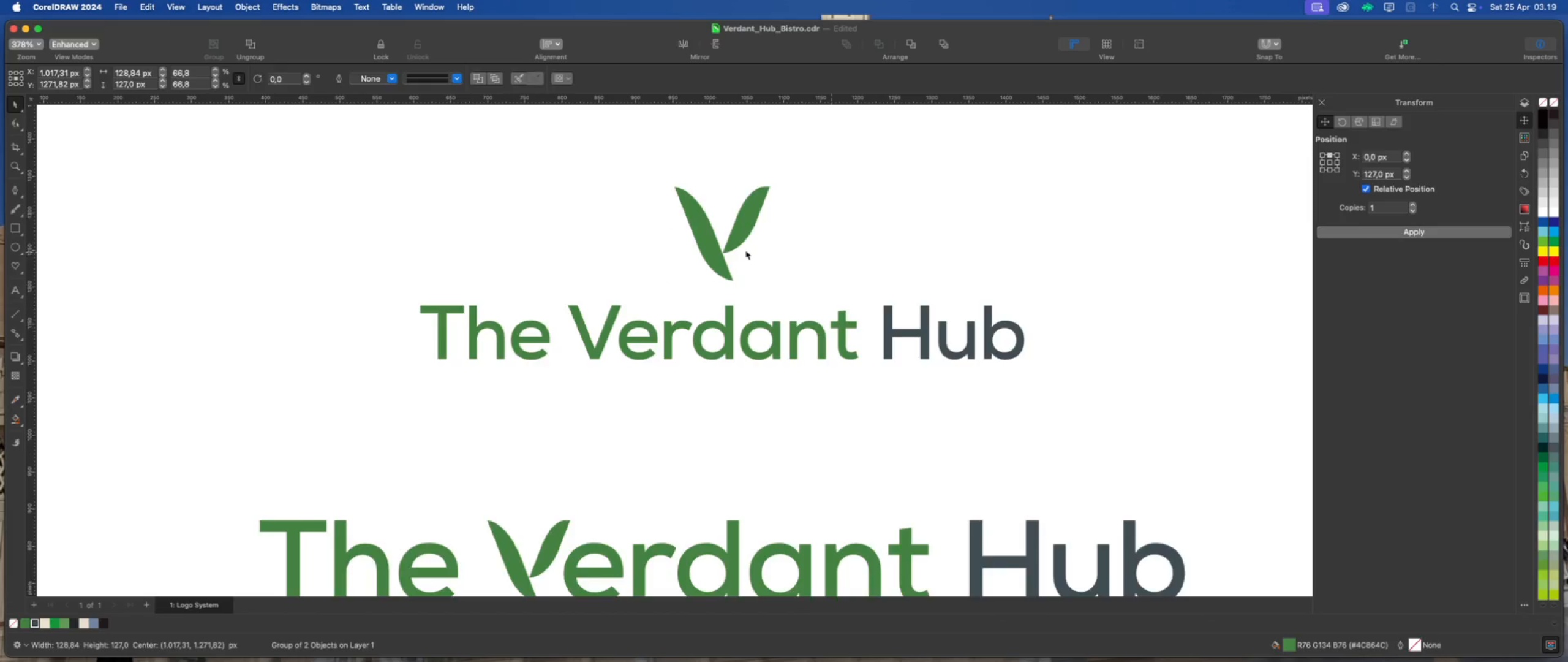 
scroll: coordinate [710, 257], scroll_direction: down, amount: 5.0
 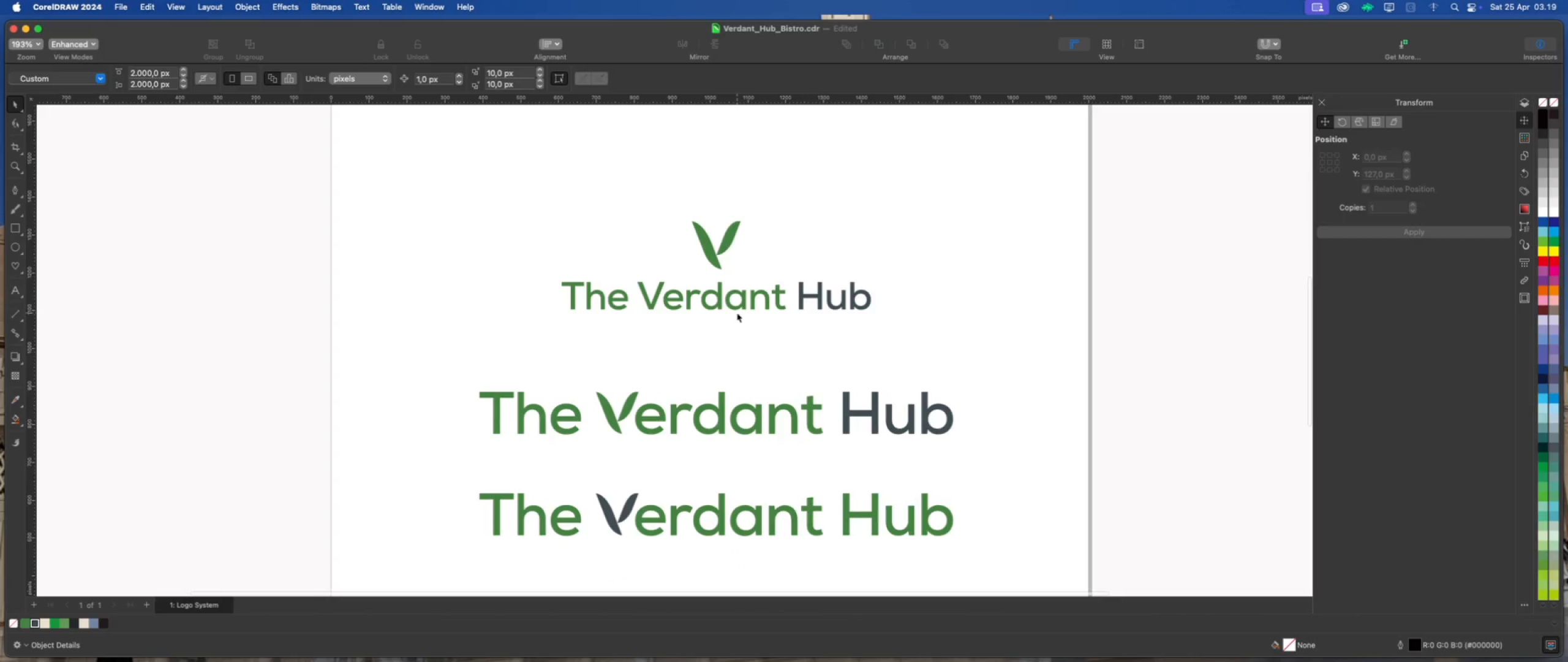 
left_click([728, 236])
 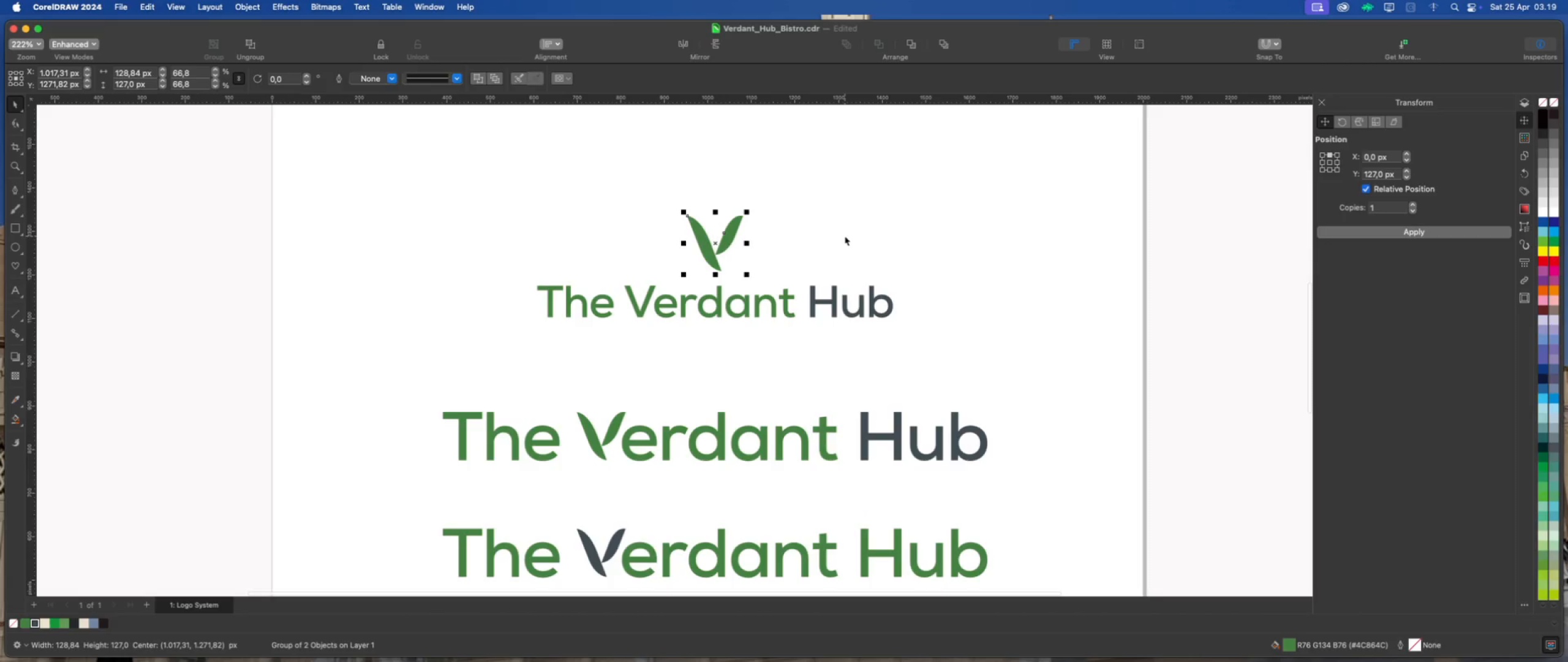 
scroll: coordinate [724, 257], scroll_direction: up, amount: 1.0
 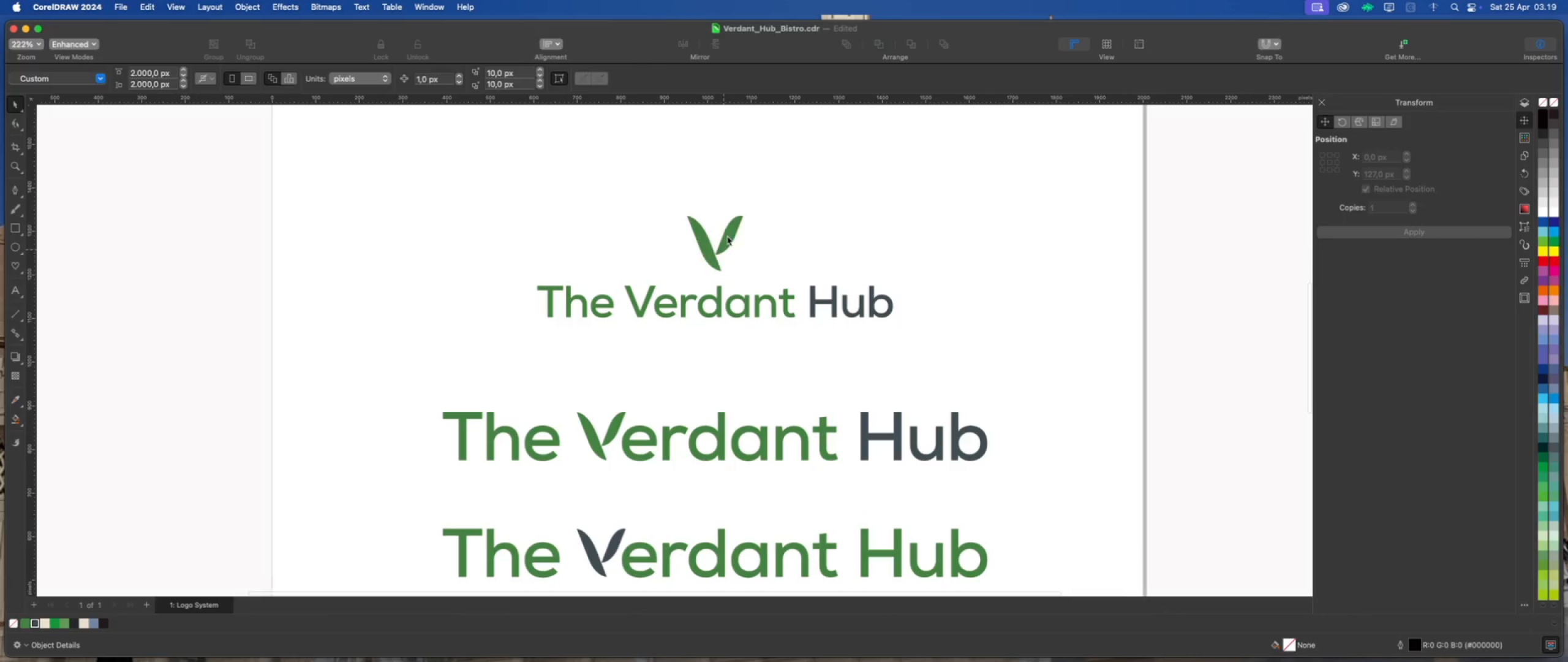 
key(ArrowDown)
 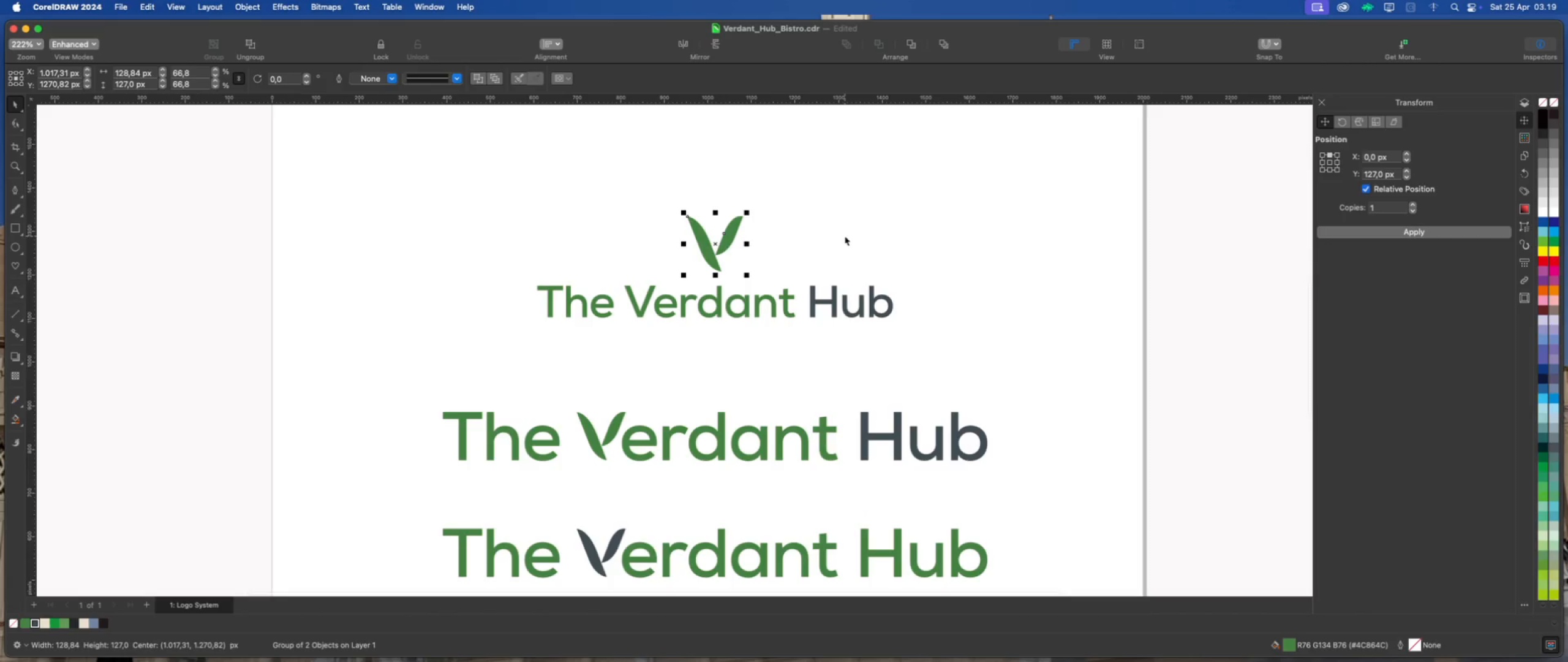 
key(ArrowDown)
 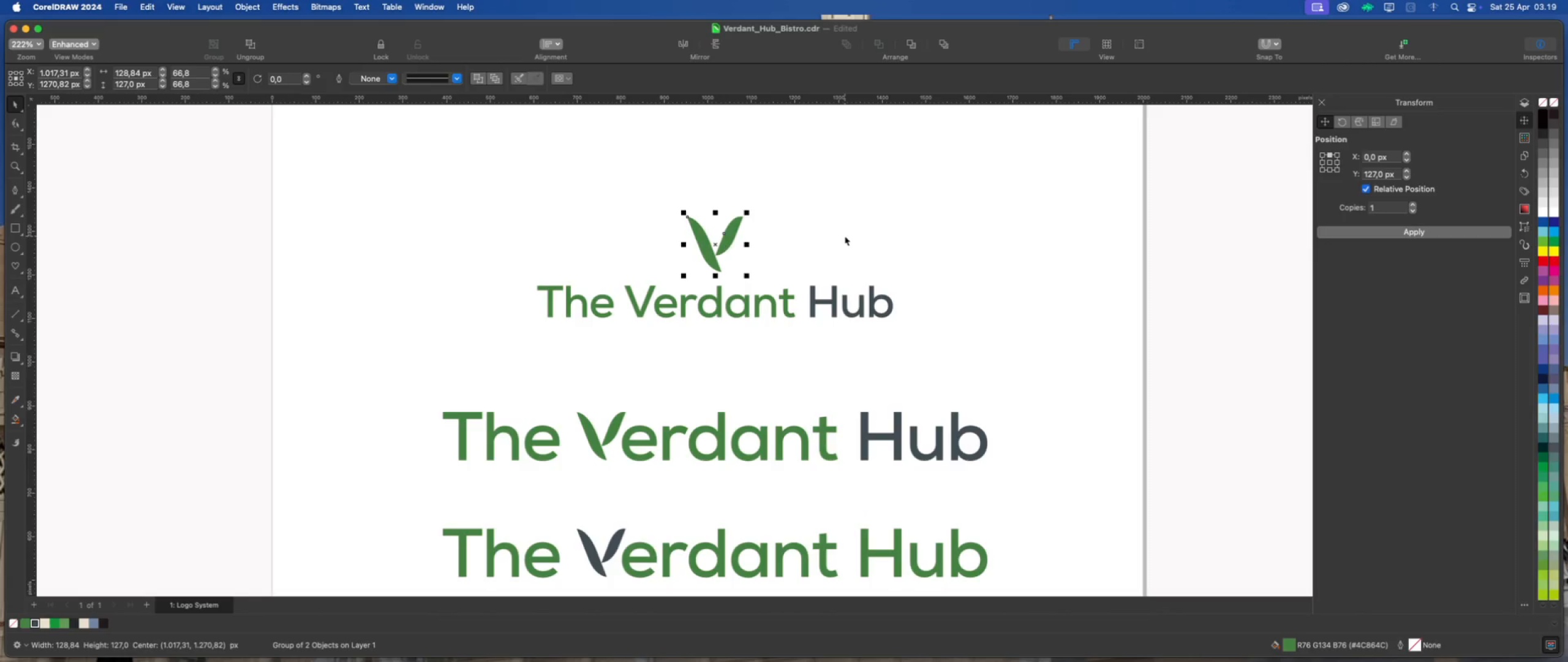 
key(ArrowDown)
 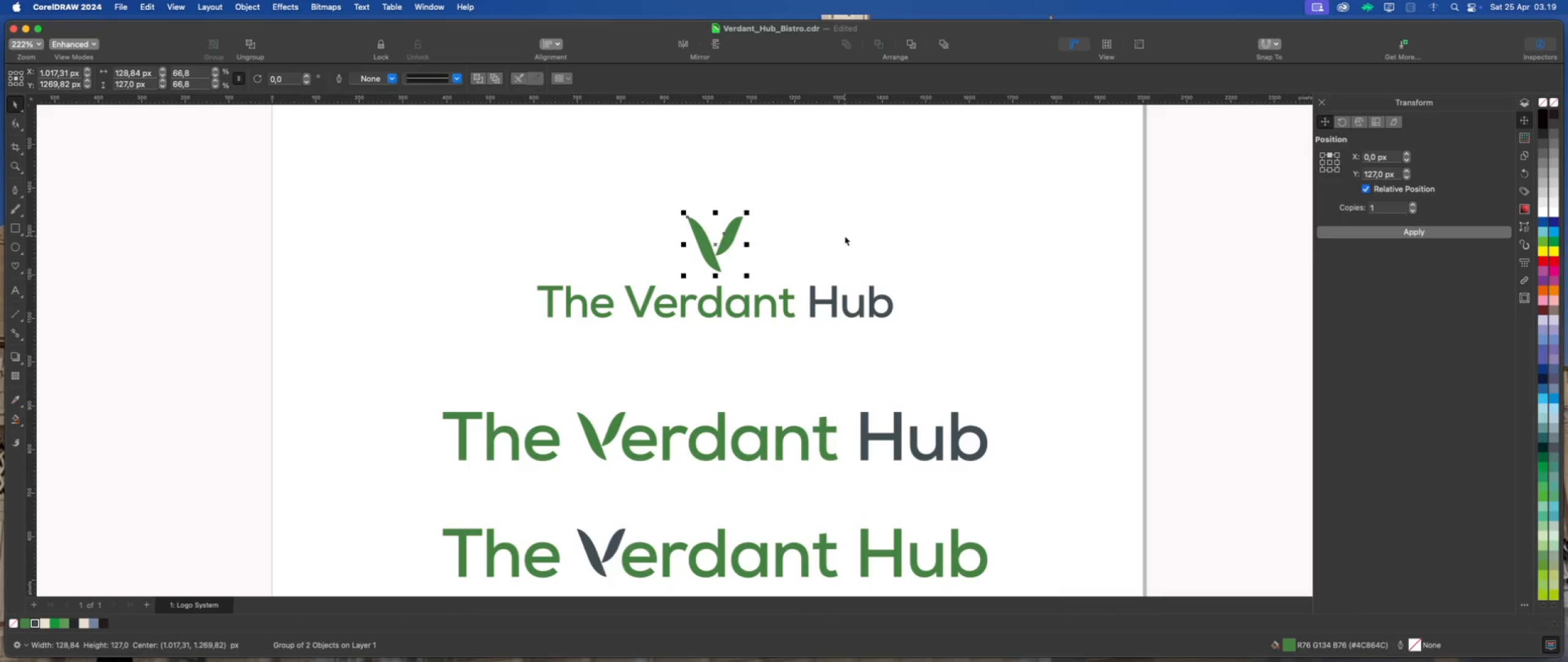 
key(ArrowDown)
 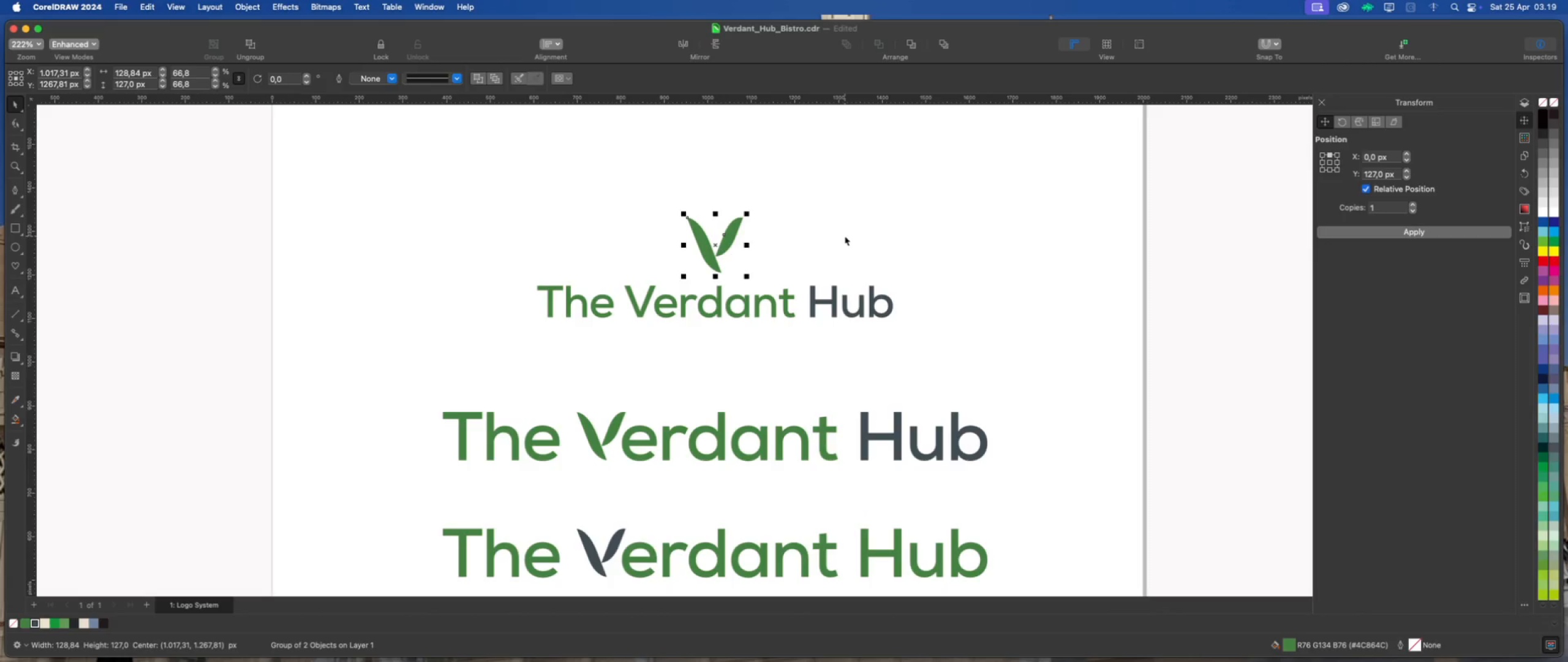 
left_click([845, 236])
 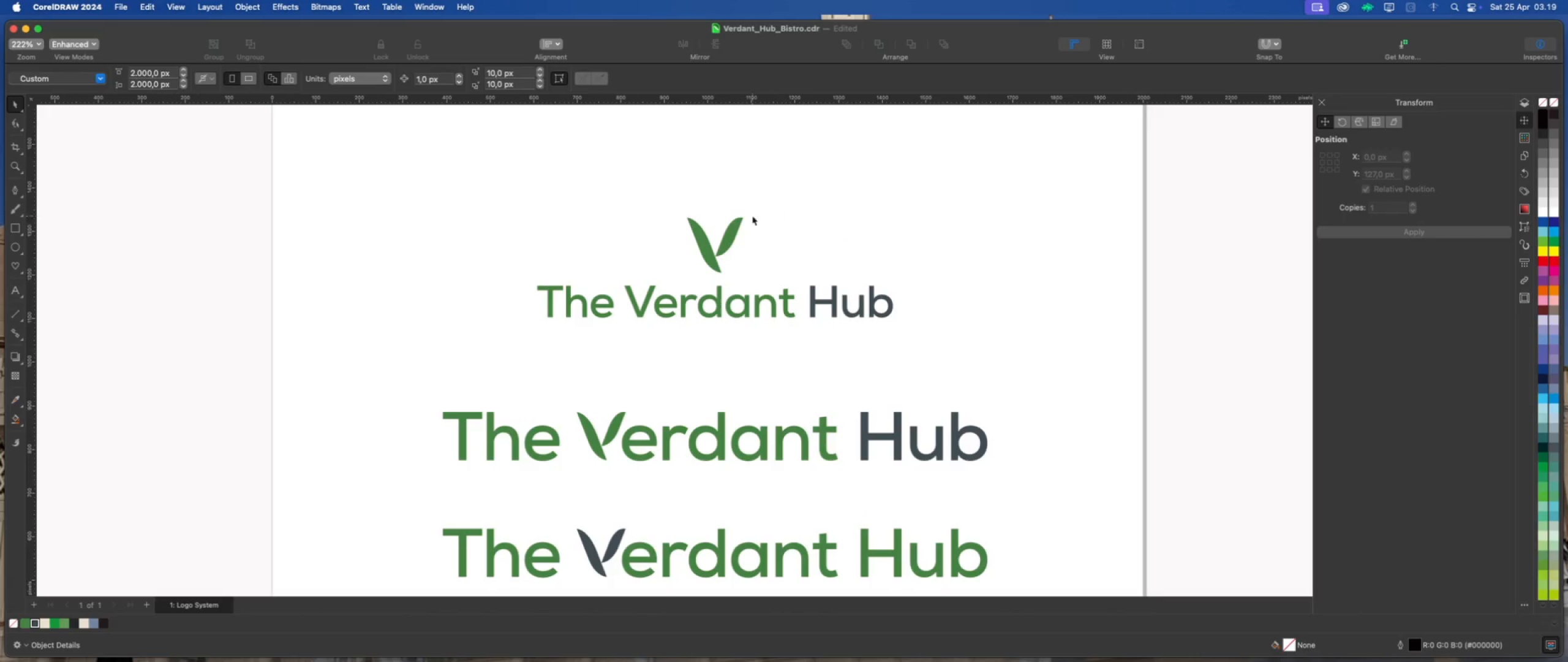 
left_click([734, 242])
 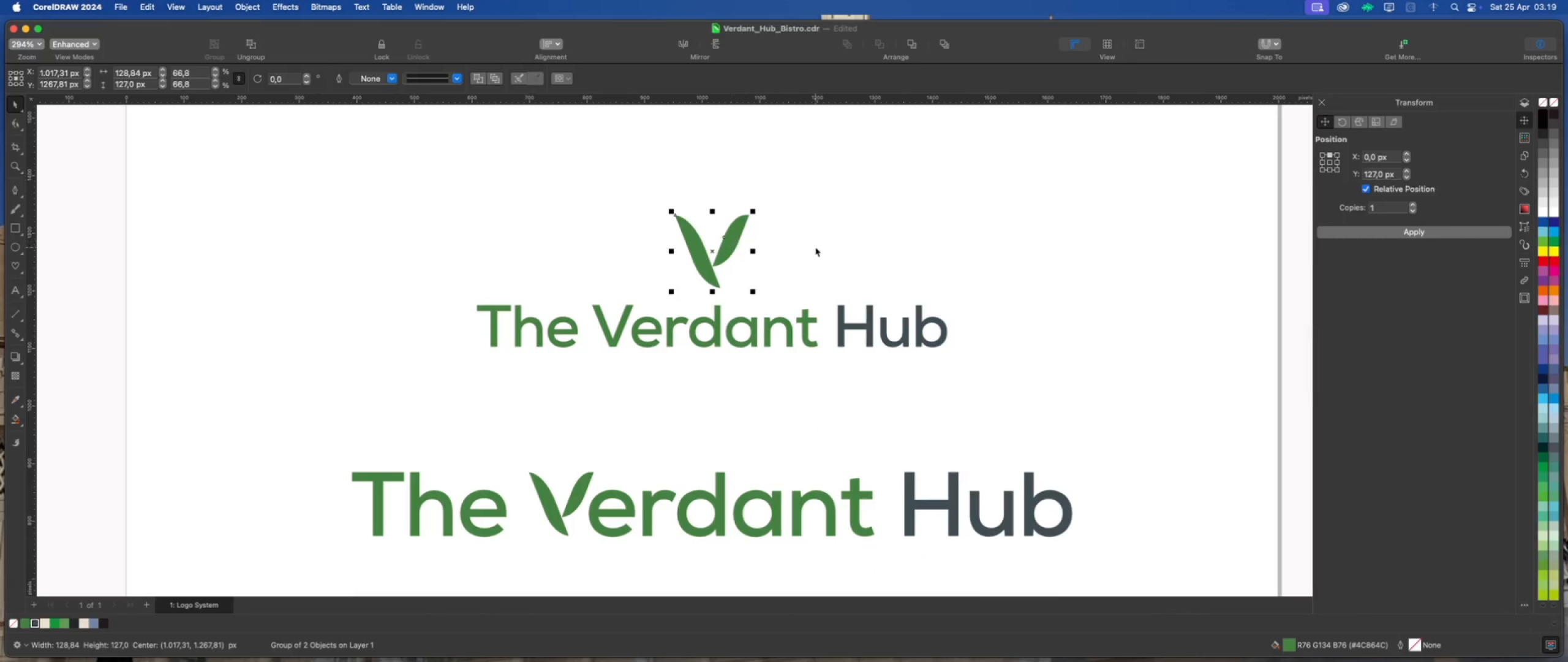 
scroll: coordinate [725, 226], scroll_direction: up, amount: 2.0
 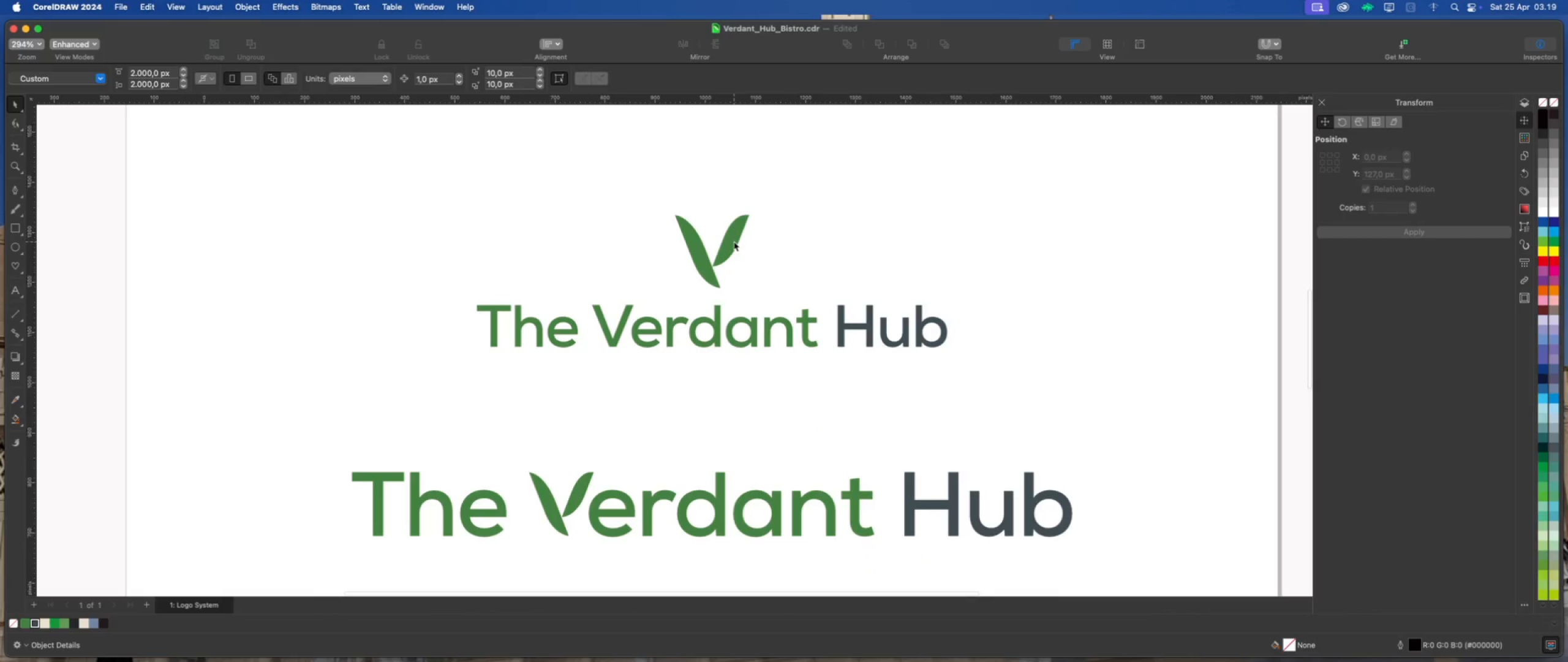 
left_click([815, 247])
 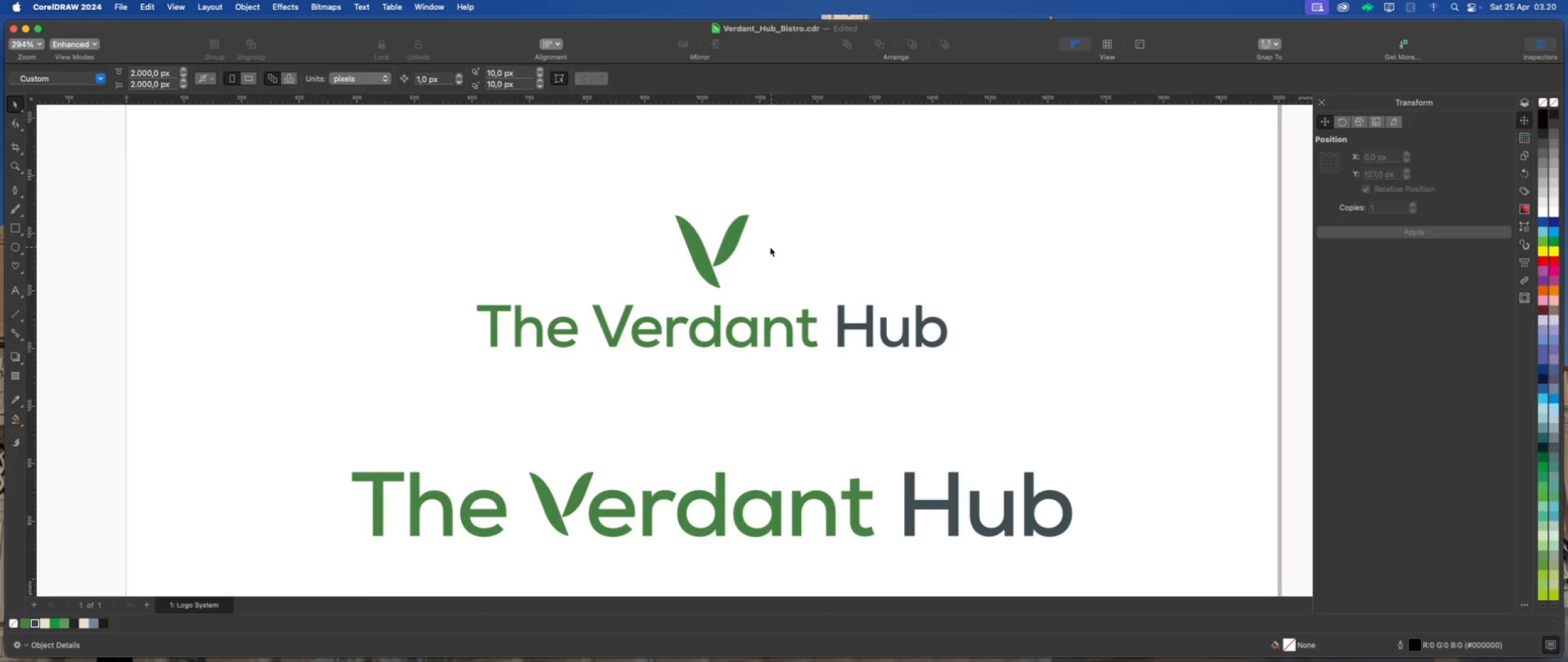 
scroll: coordinate [679, 346], scroll_direction: down, amount: 4.0
 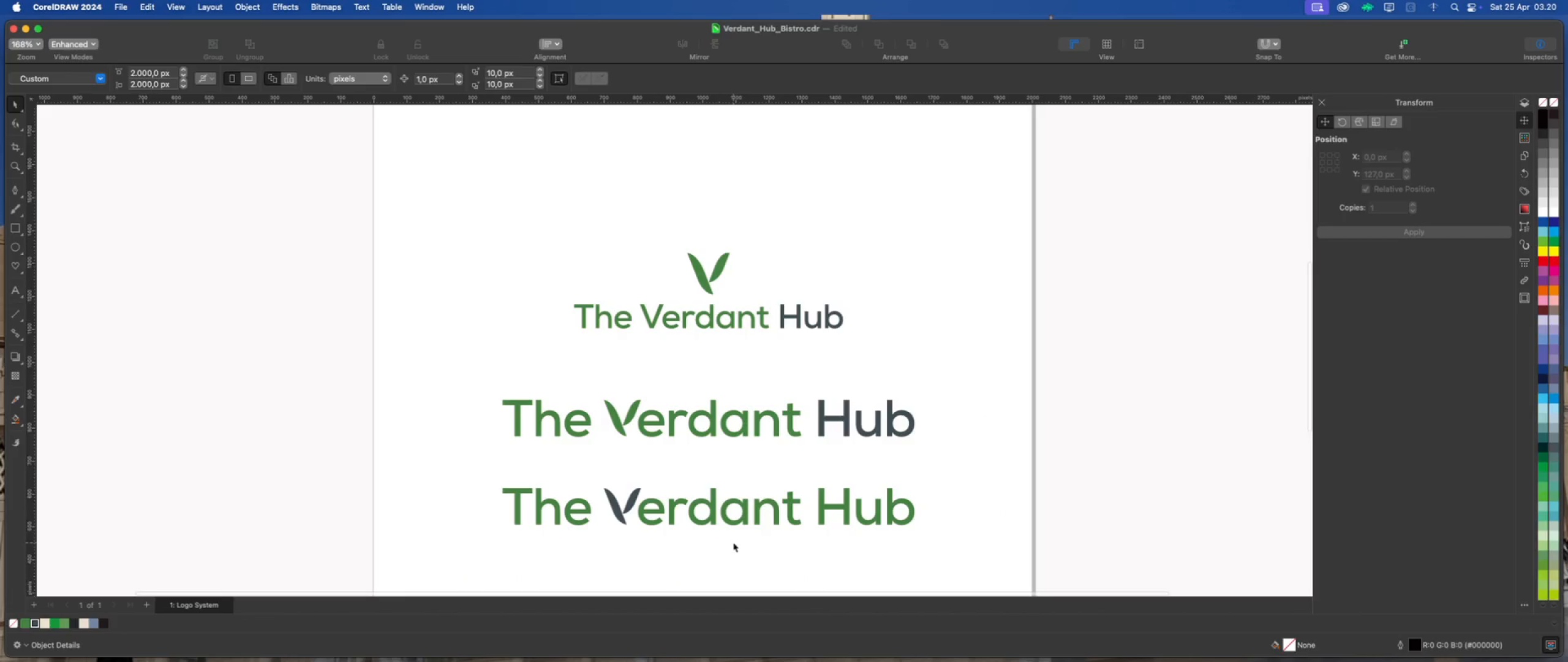 
scroll: coordinate [733, 542], scroll_direction: up, amount: 1.0
 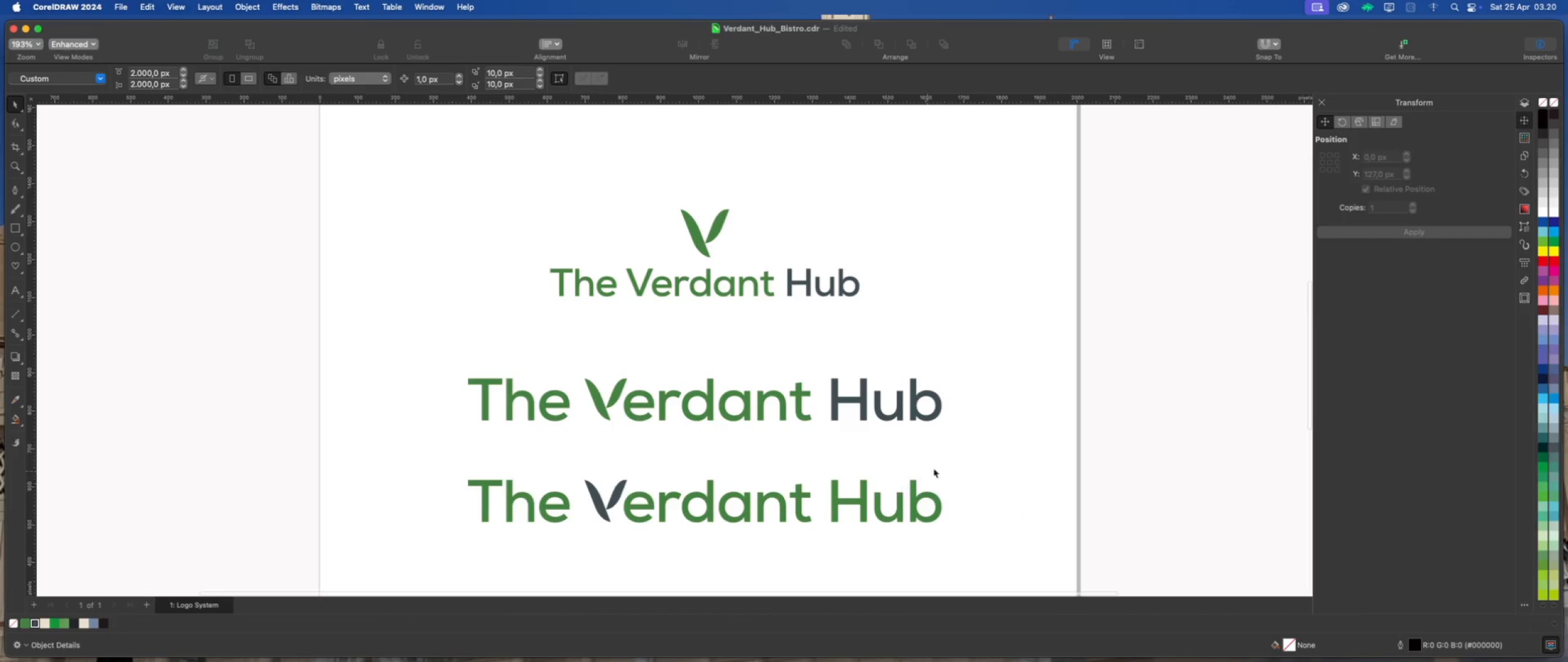 
left_click_drag(start_coordinate=[995, 457], to_coordinate=[386, 541])
 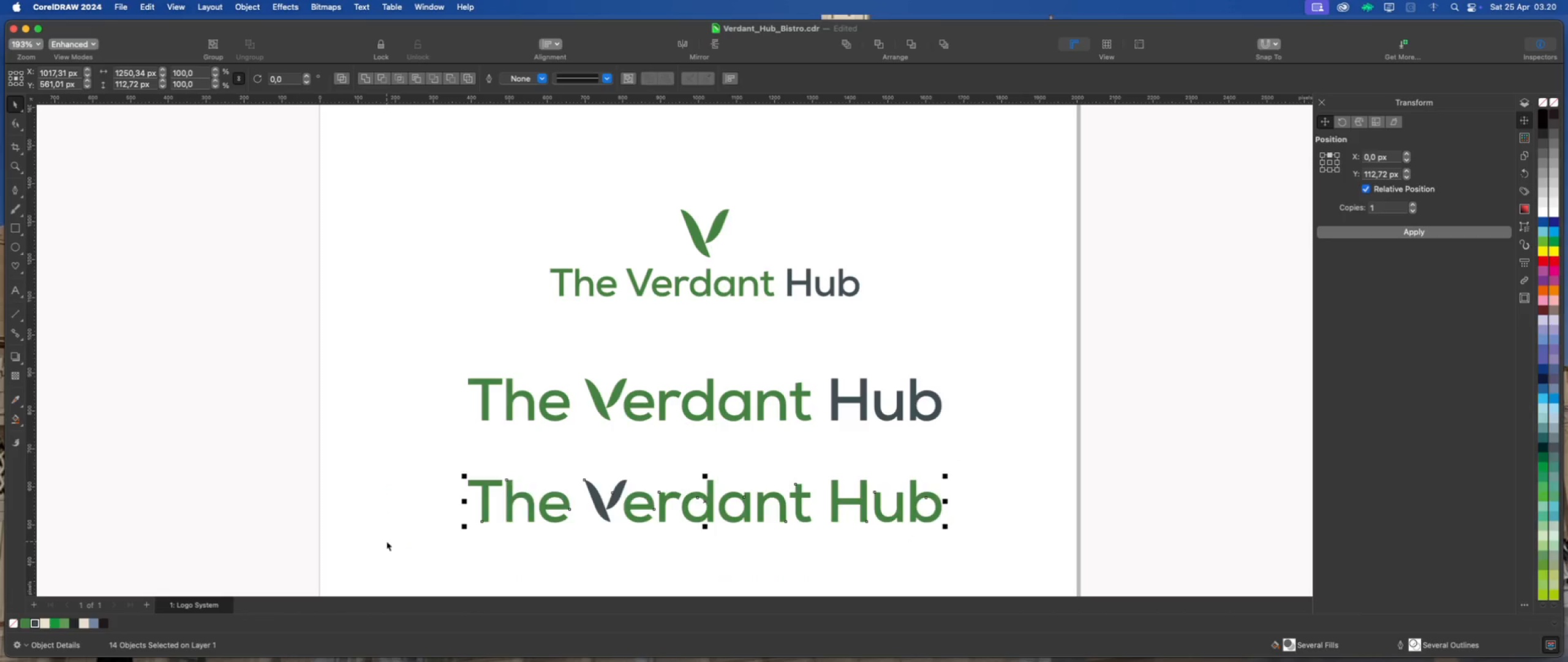 
key(Delete)
 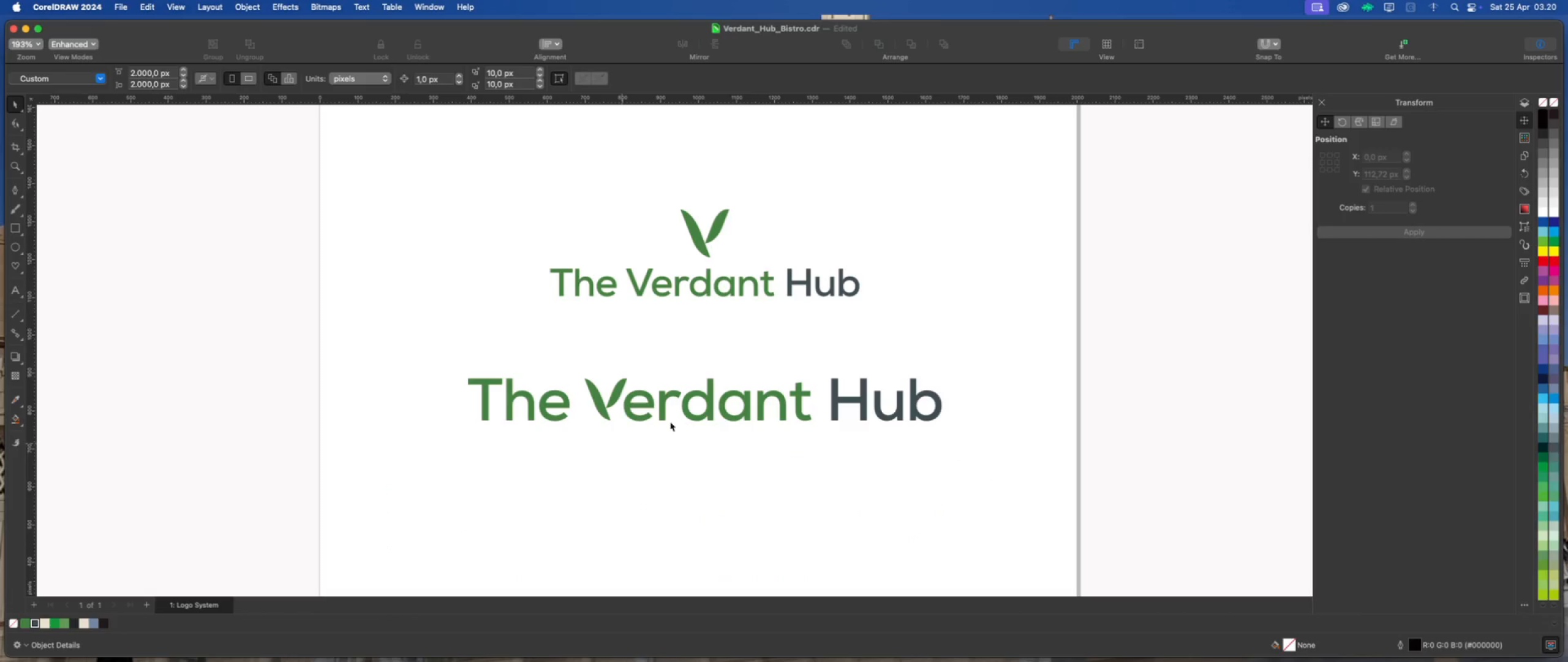 
left_click([793, 335])
 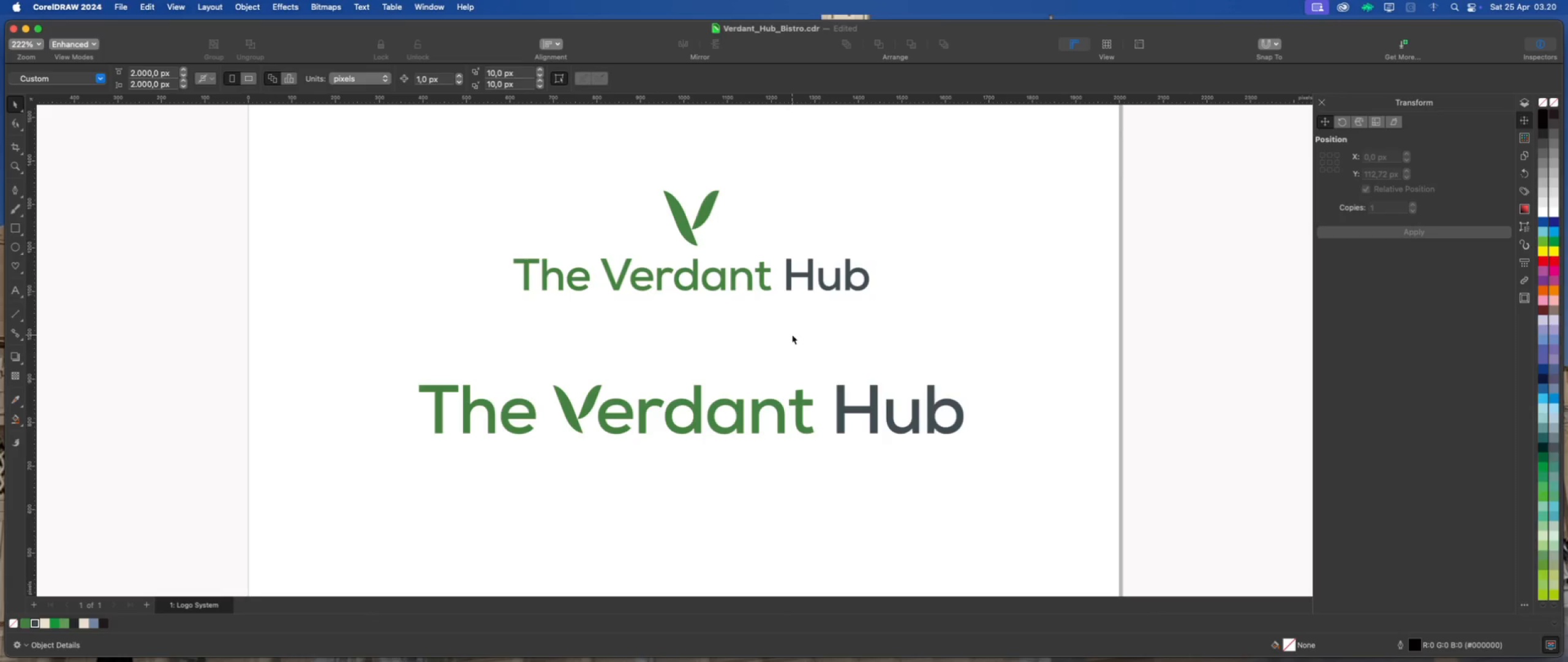 
scroll: coordinate [795, 335], scroll_direction: up, amount: 1.0
 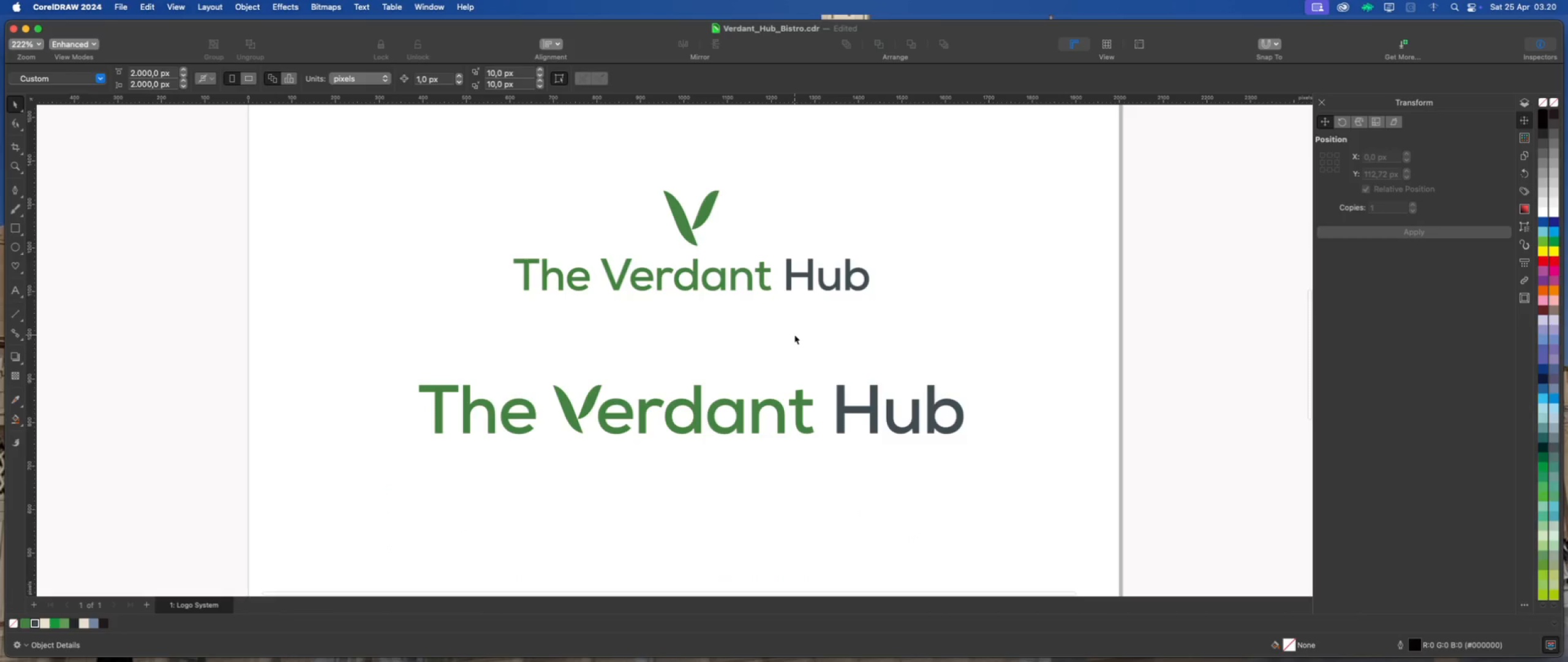 
wait(6.35)
 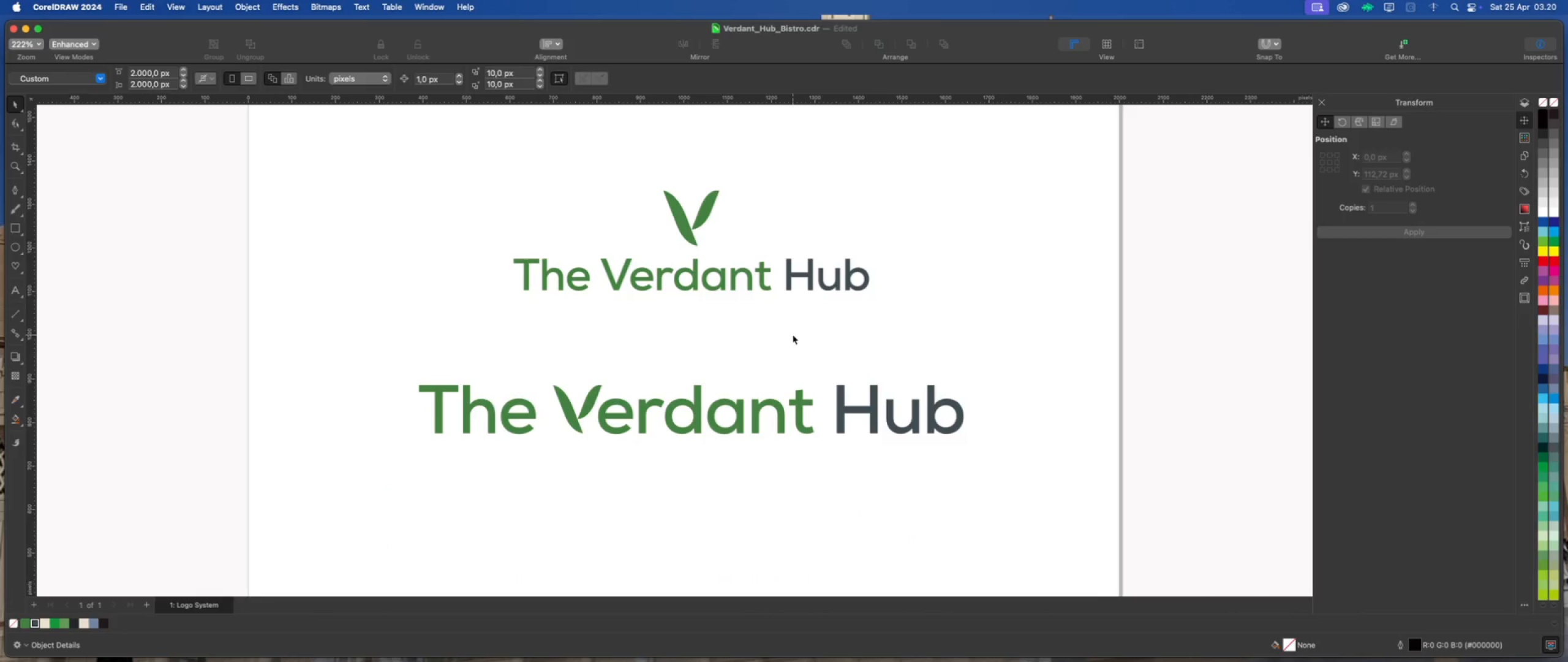 
scroll: coordinate [697, 311], scroll_direction: none, amount: 0.0
 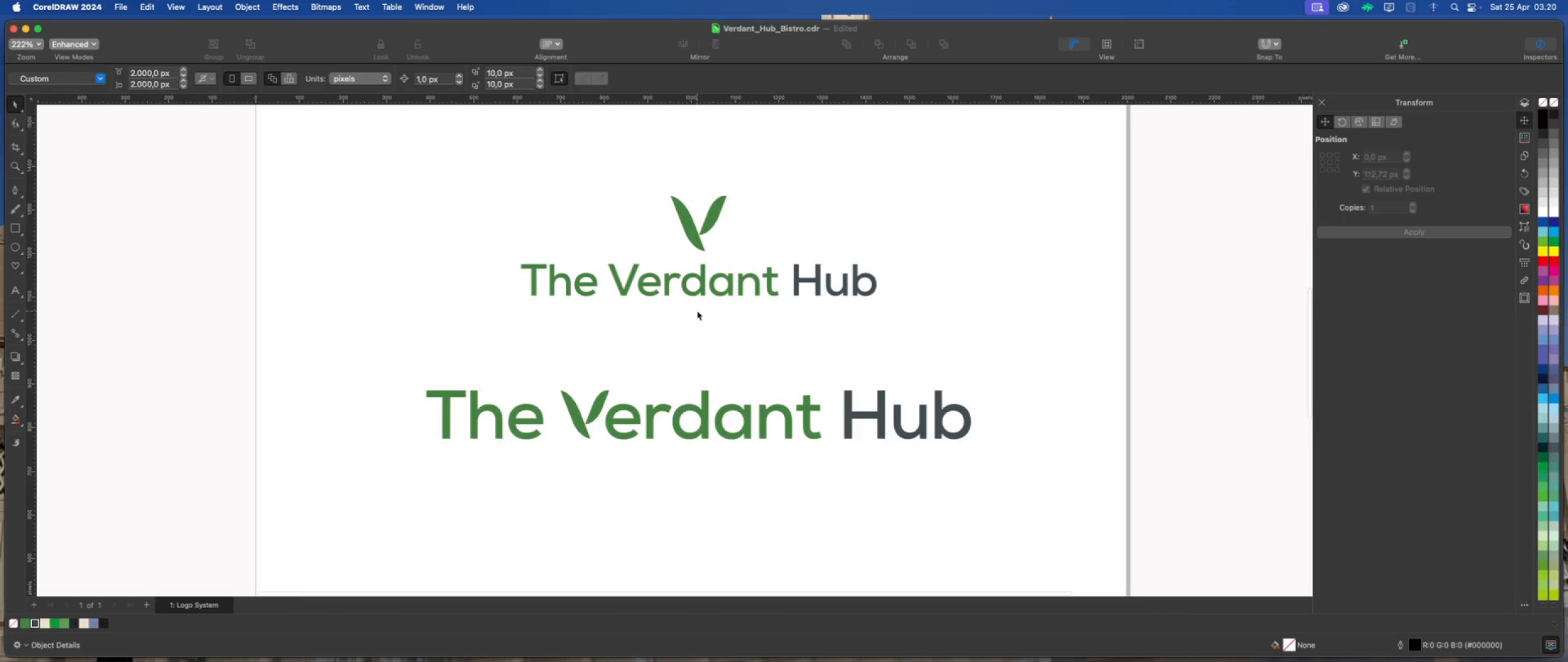 
scroll: coordinate [697, 311], scroll_direction: up, amount: 1.0
 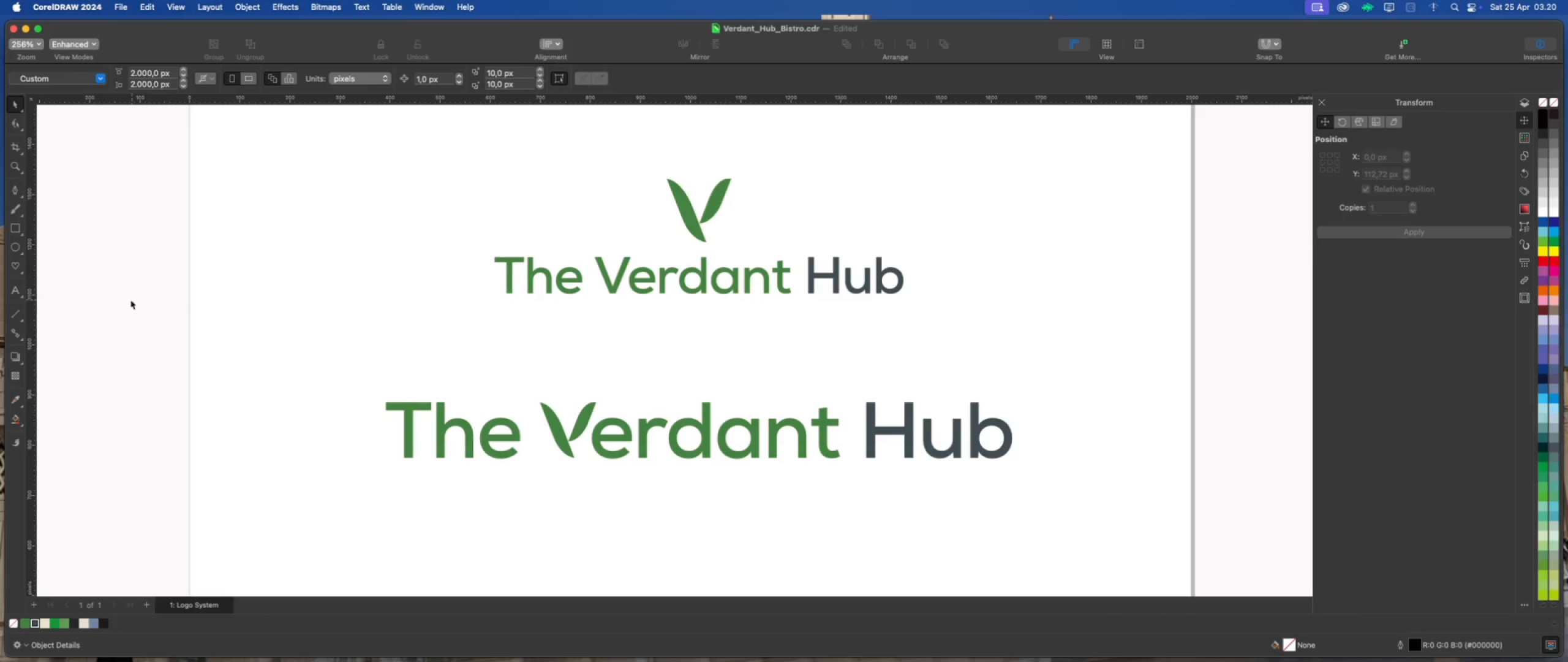 
scroll: coordinate [590, 351], scroll_direction: down, amount: 1.0
 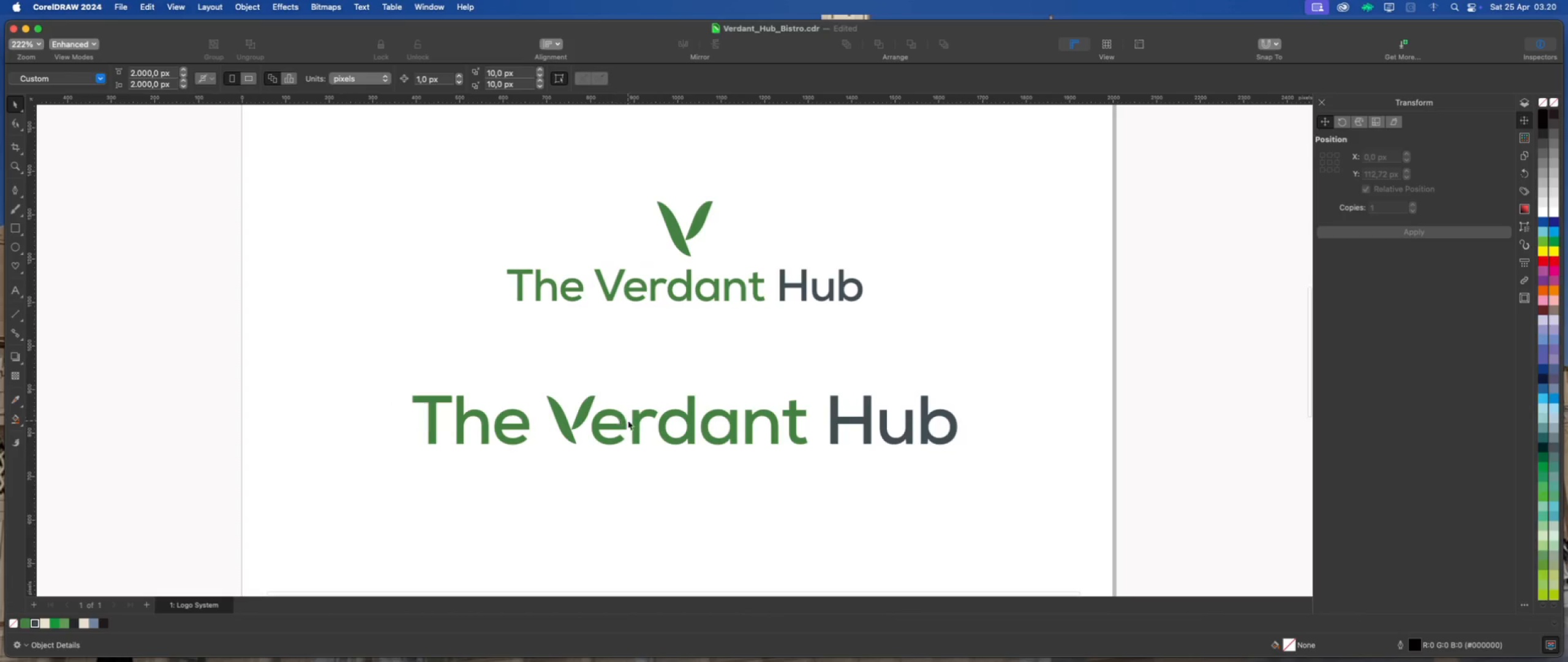 
left_click([641, 420])
 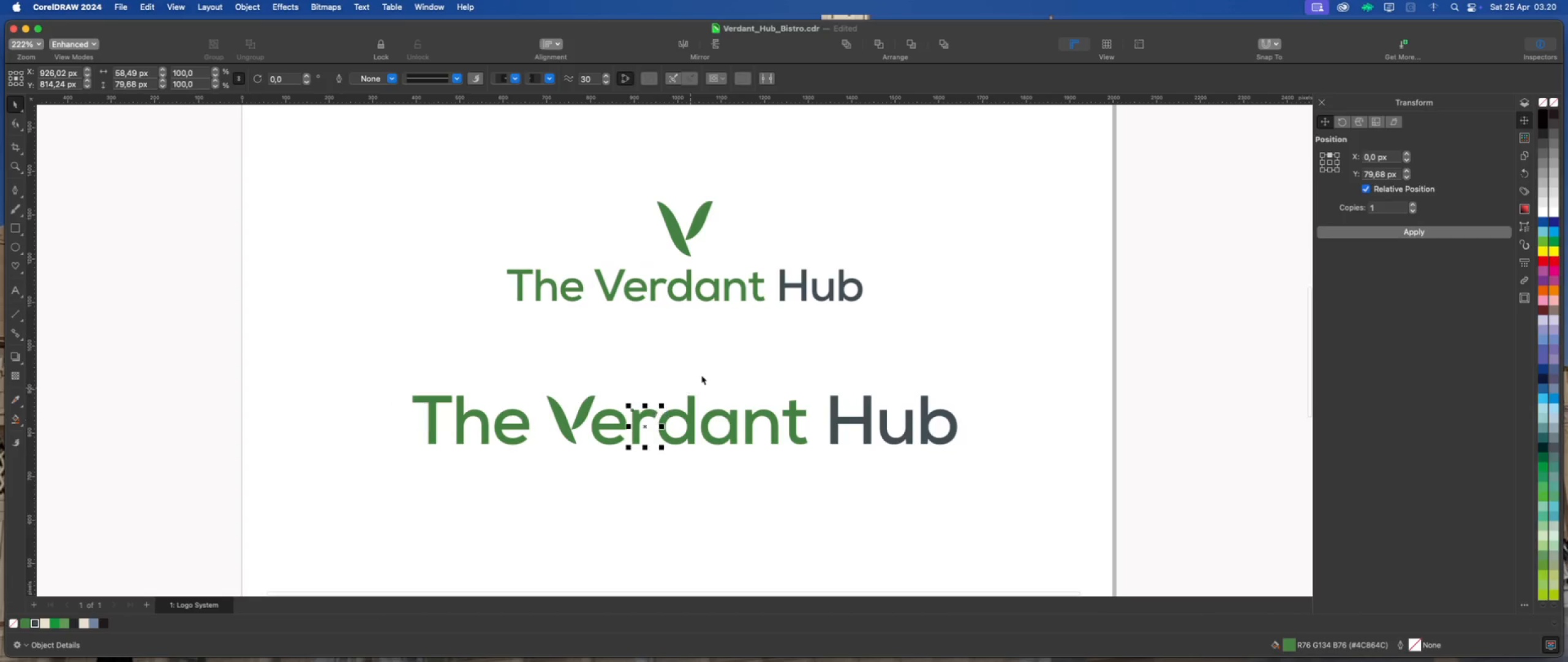 
left_click([706, 368])
 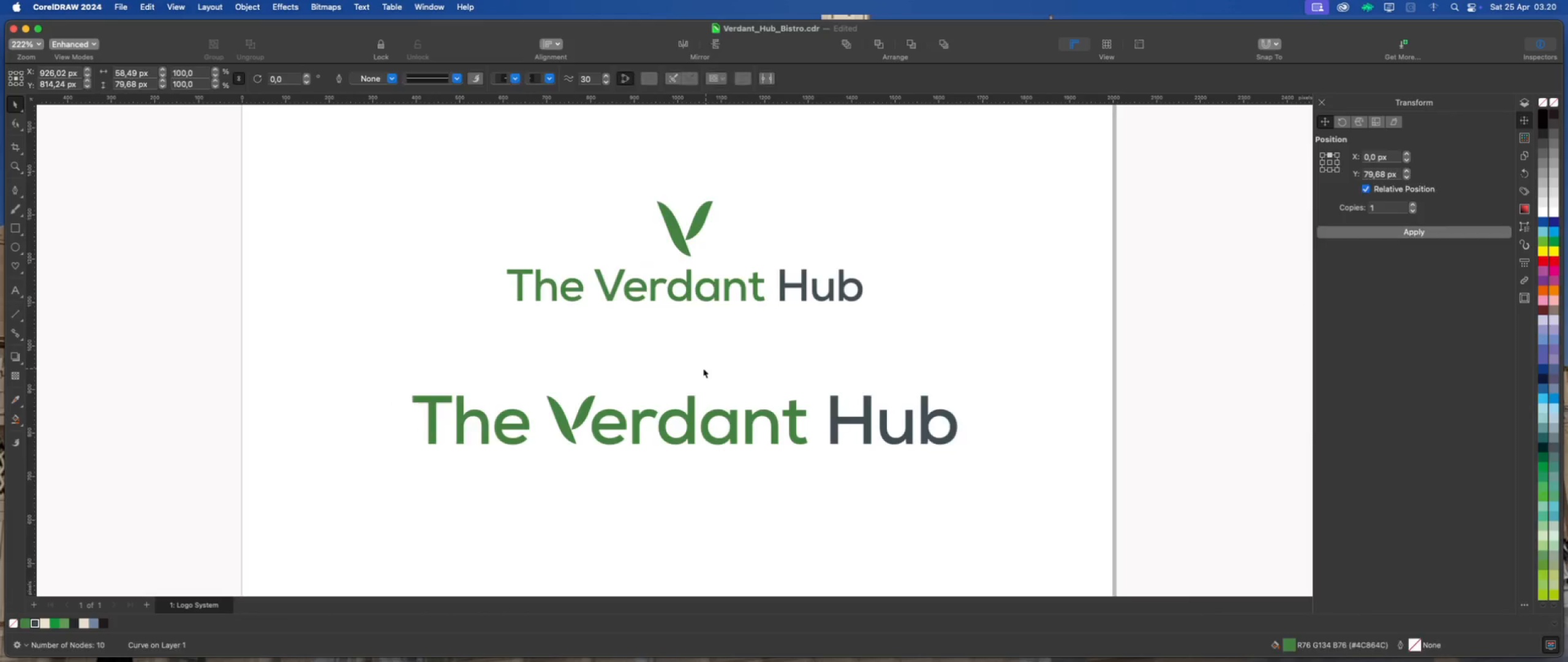 
scroll: coordinate [701, 368], scroll_direction: down, amount: 2.0
 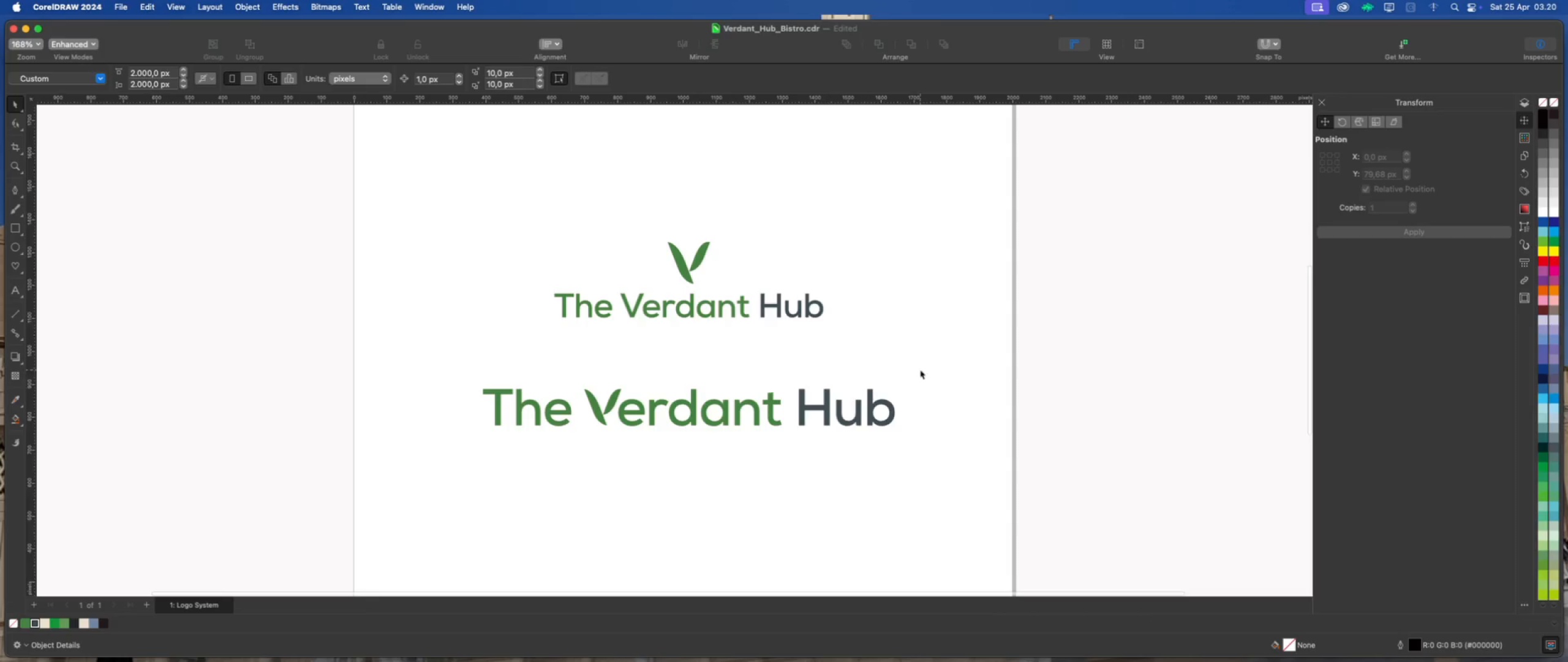 
left_click_drag(start_coordinate=[956, 367], to_coordinate=[446, 462])
 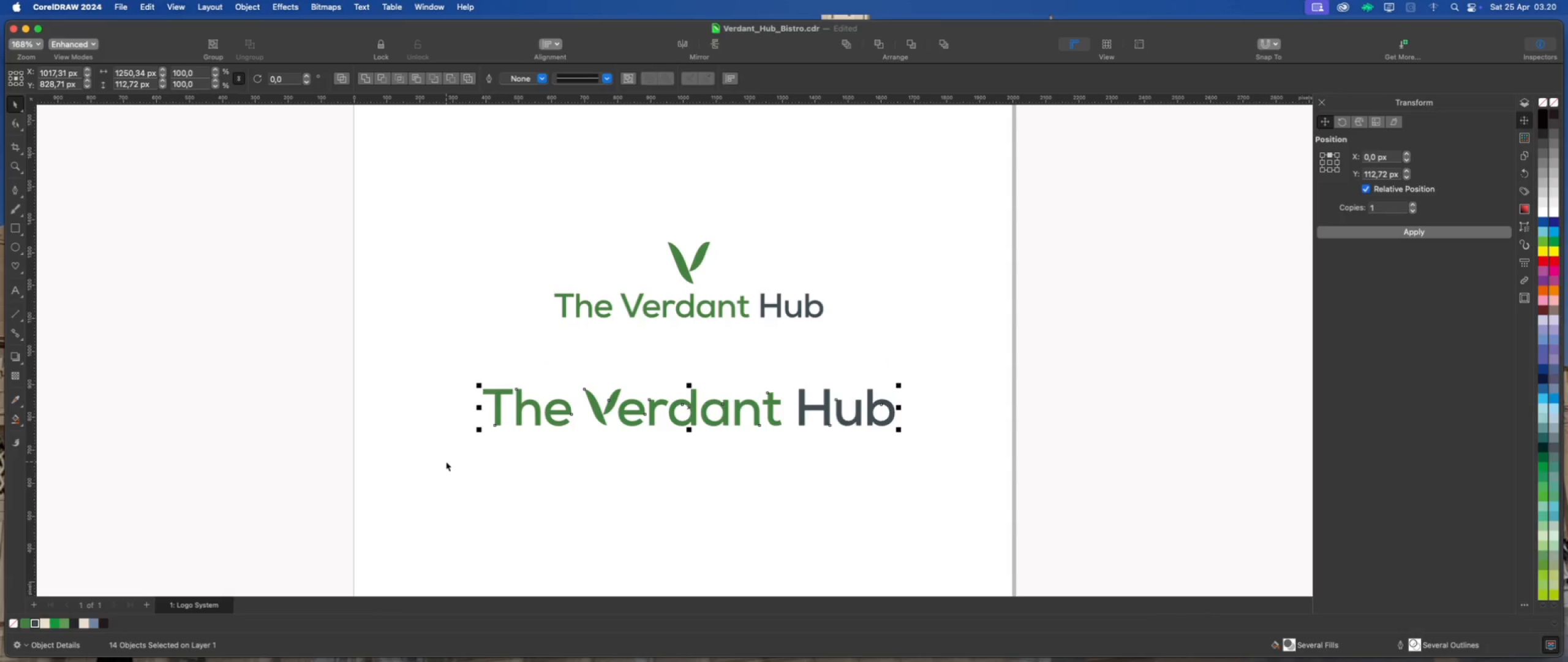 
key(Delete)
 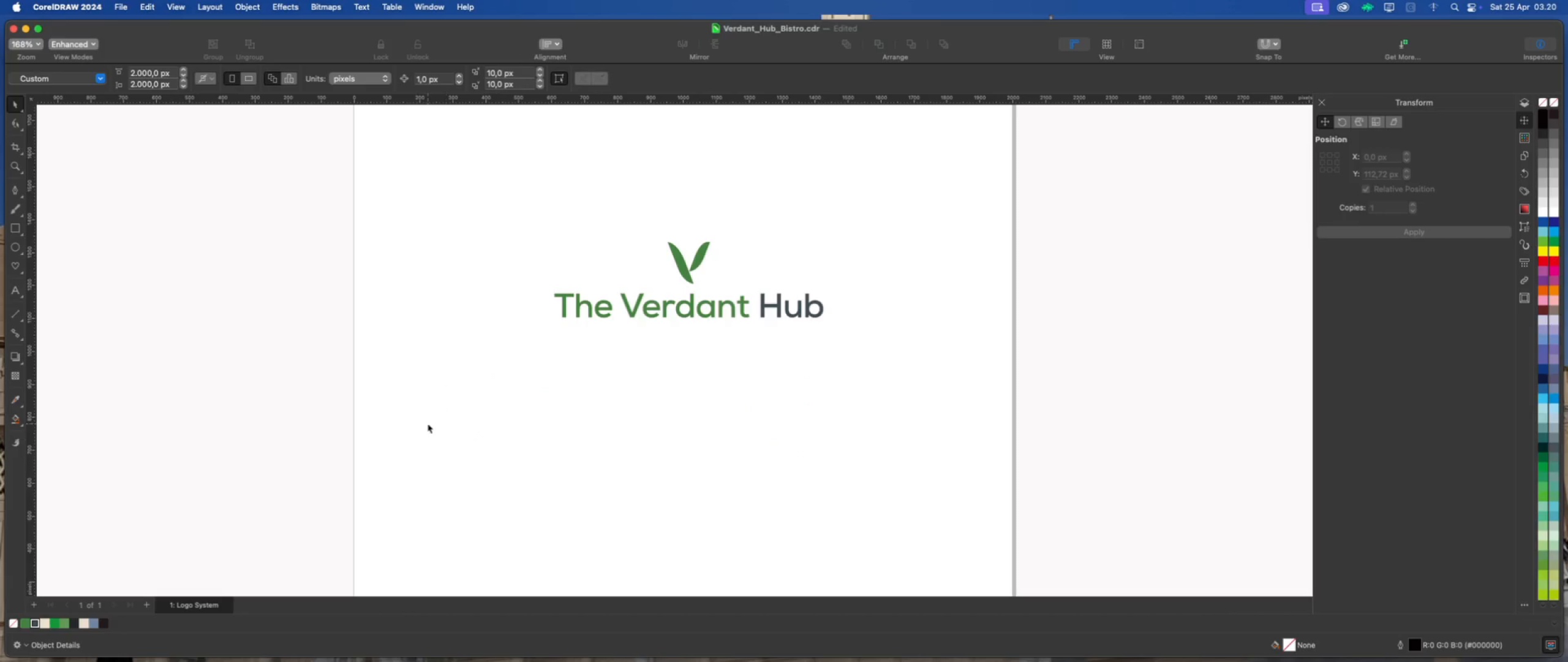 
left_click_drag(start_coordinate=[503, 254], to_coordinate=[777, 374])
 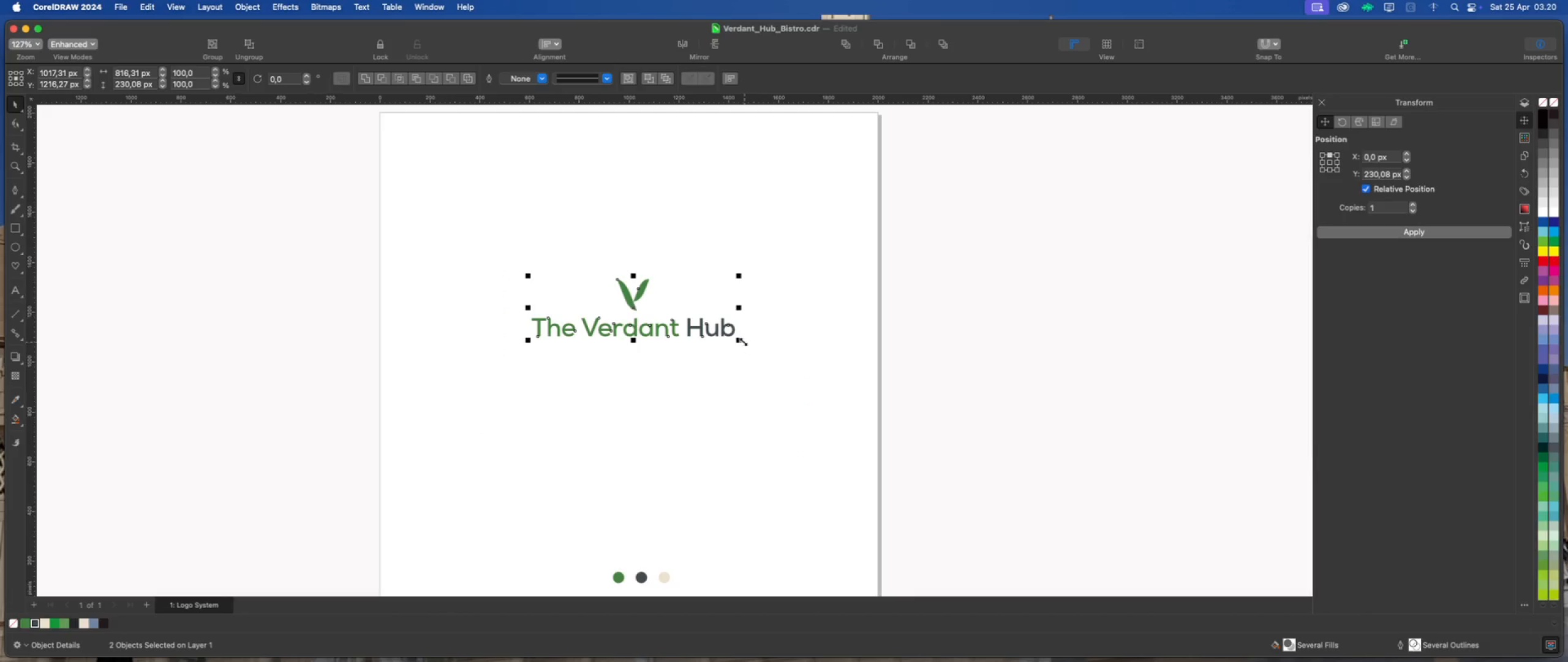 
scroll: coordinate [462, 395], scroll_direction: down, amount: 2.0
 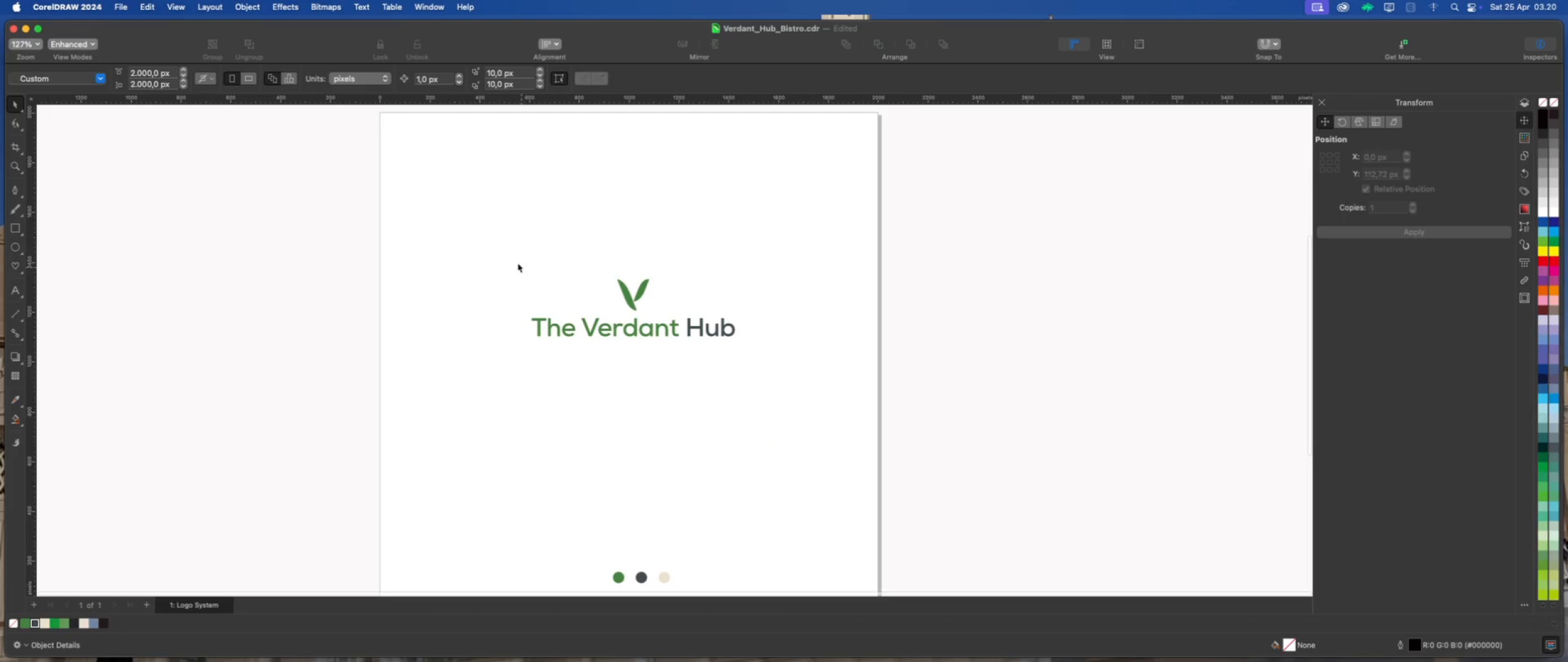 
left_click_drag(start_coordinate=[741, 340], to_coordinate=[795, 381])
 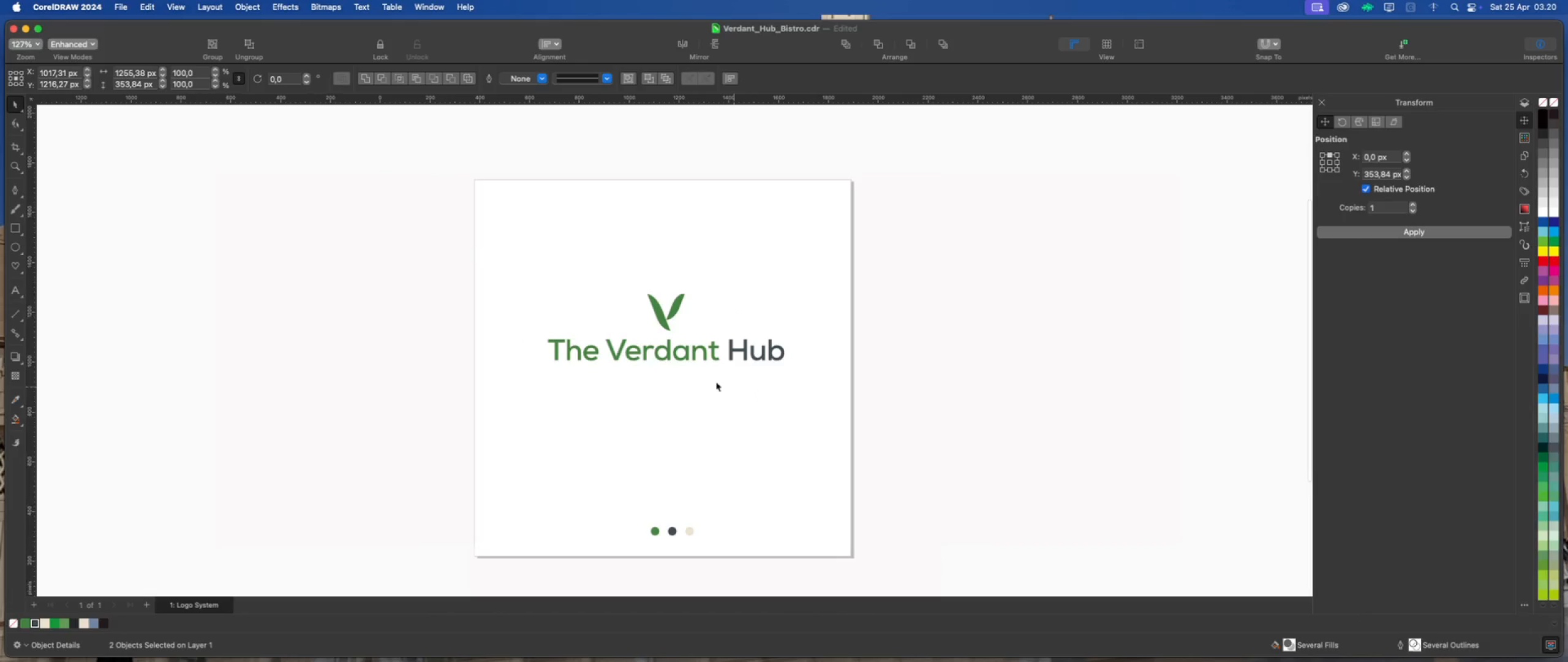 
hold_key(key=ShiftLeft, duration=0.68)
 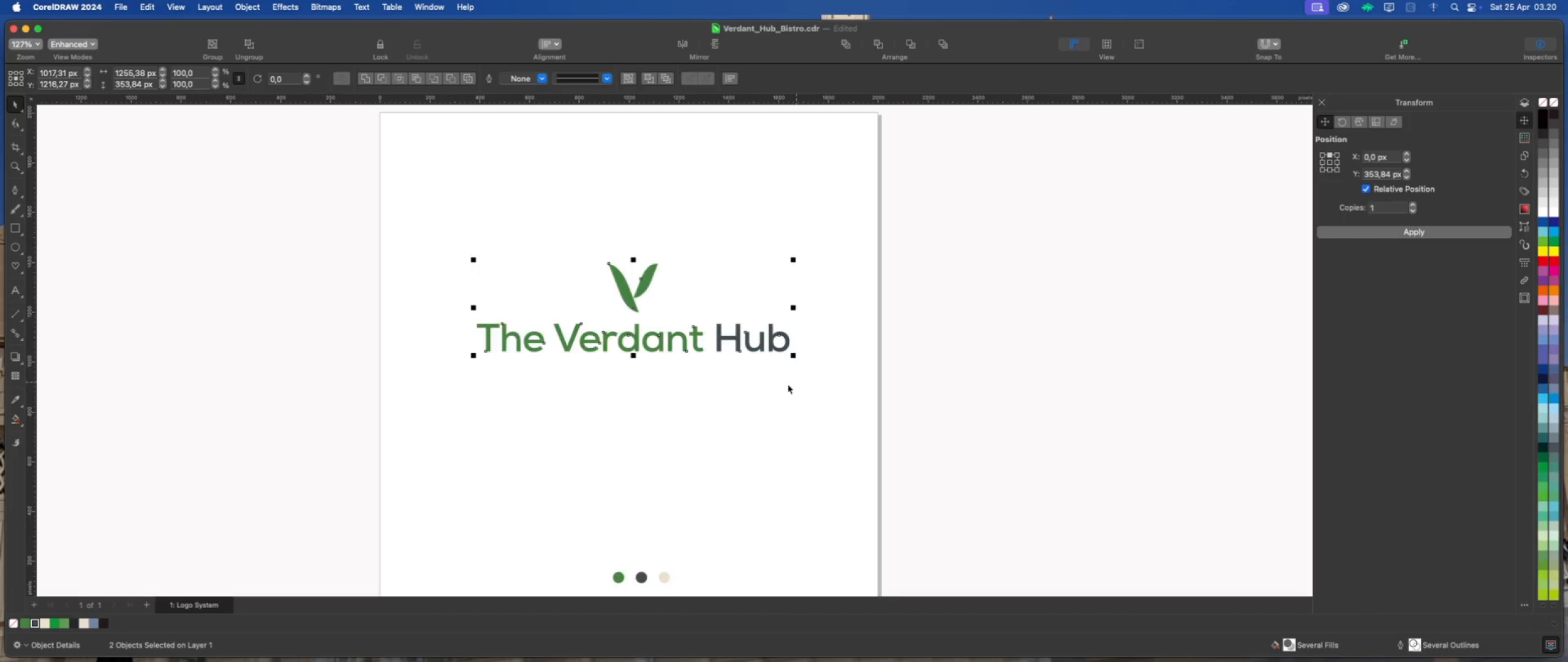 
scroll: coordinate [767, 388], scroll_direction: down, amount: 2.0
 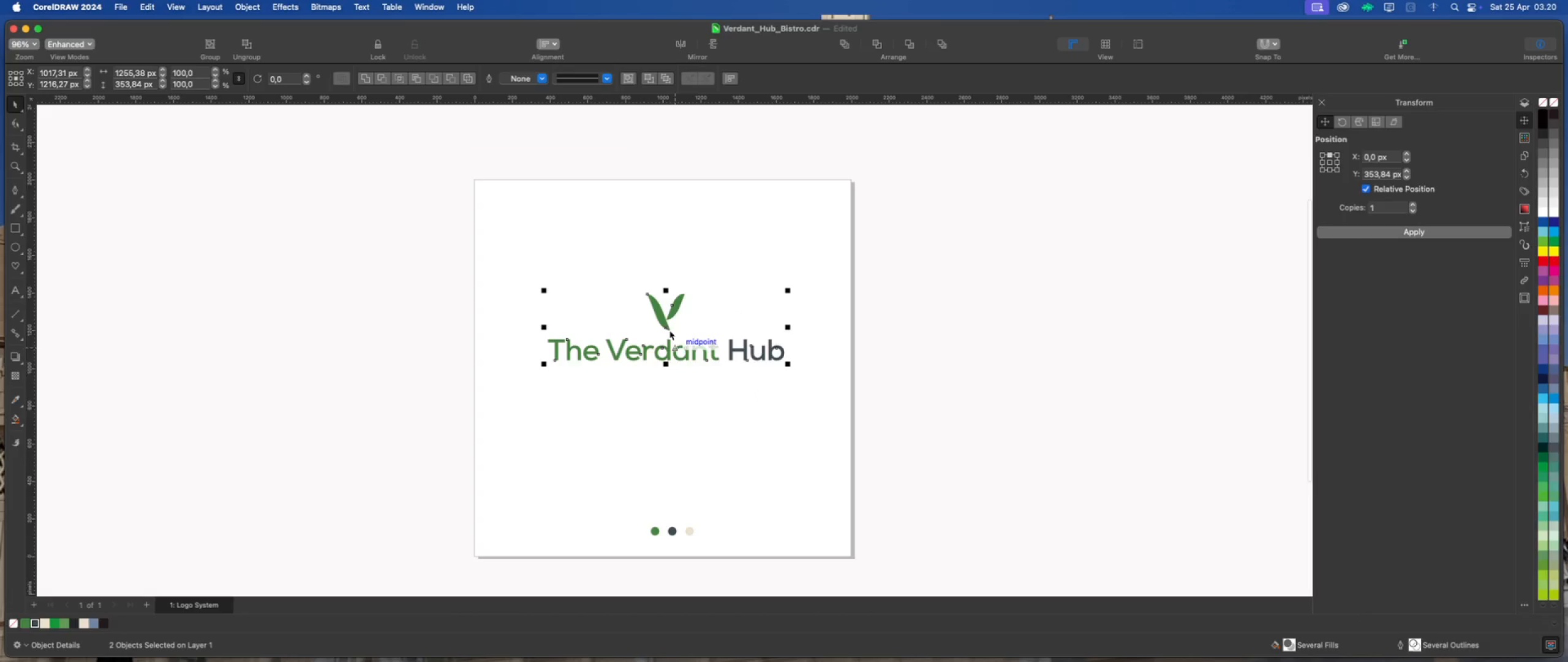 
left_click_drag(start_coordinate=[666, 327], to_coordinate=[671, 279])
 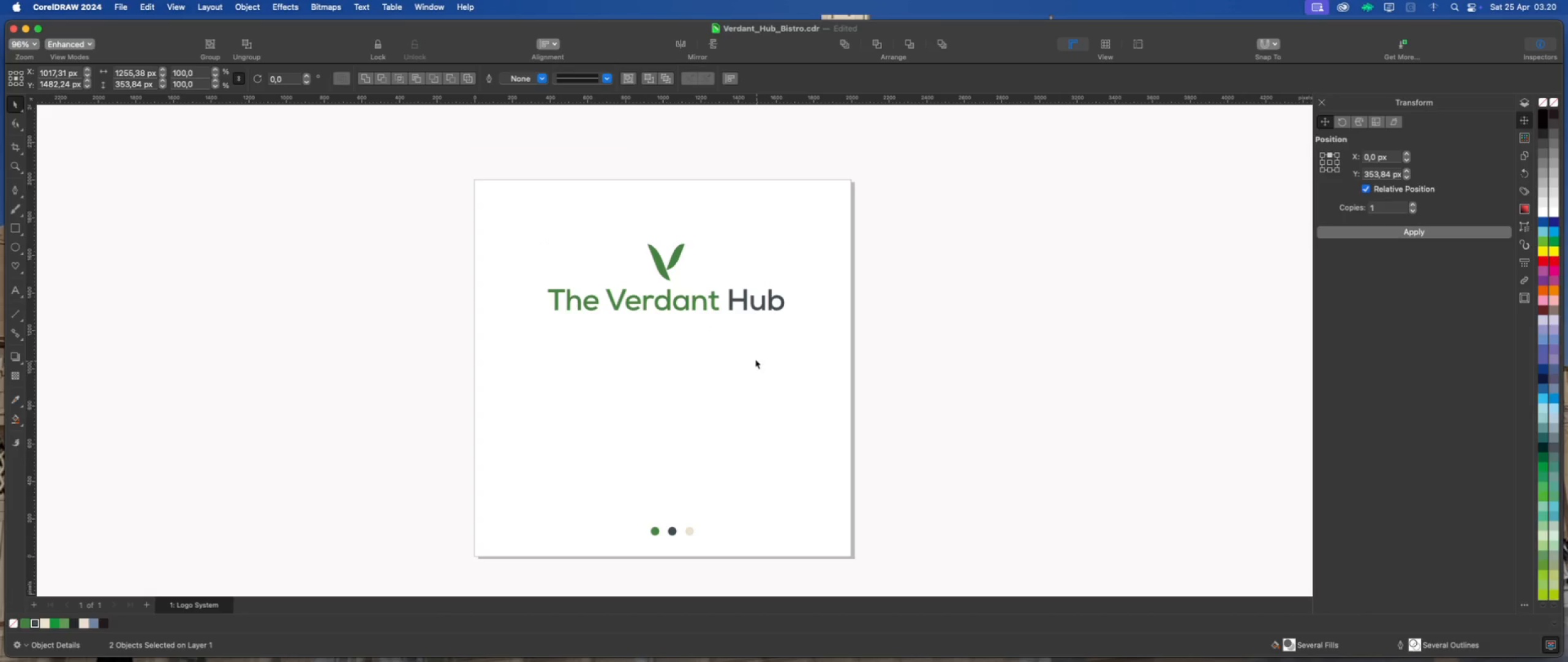 
hold_key(key=ShiftLeft, duration=1.52)
 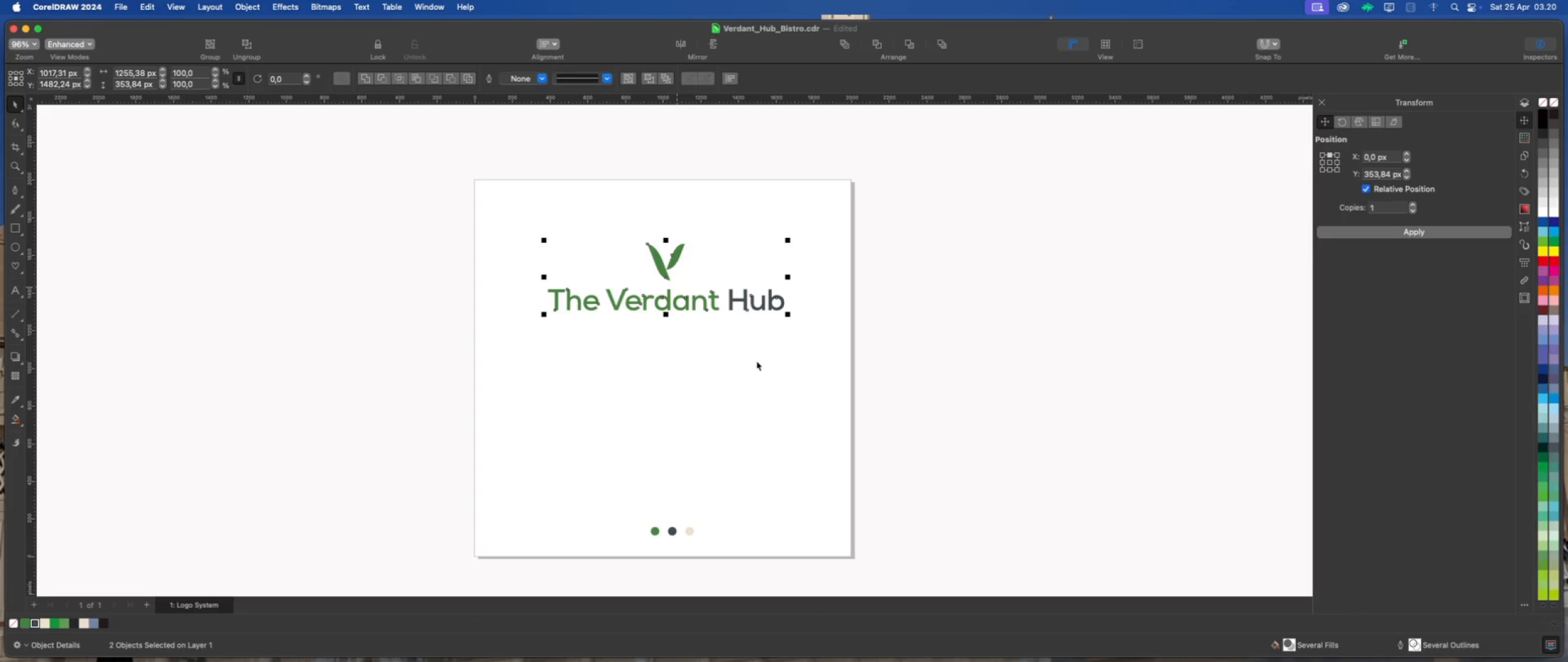 
left_click([756, 361])
 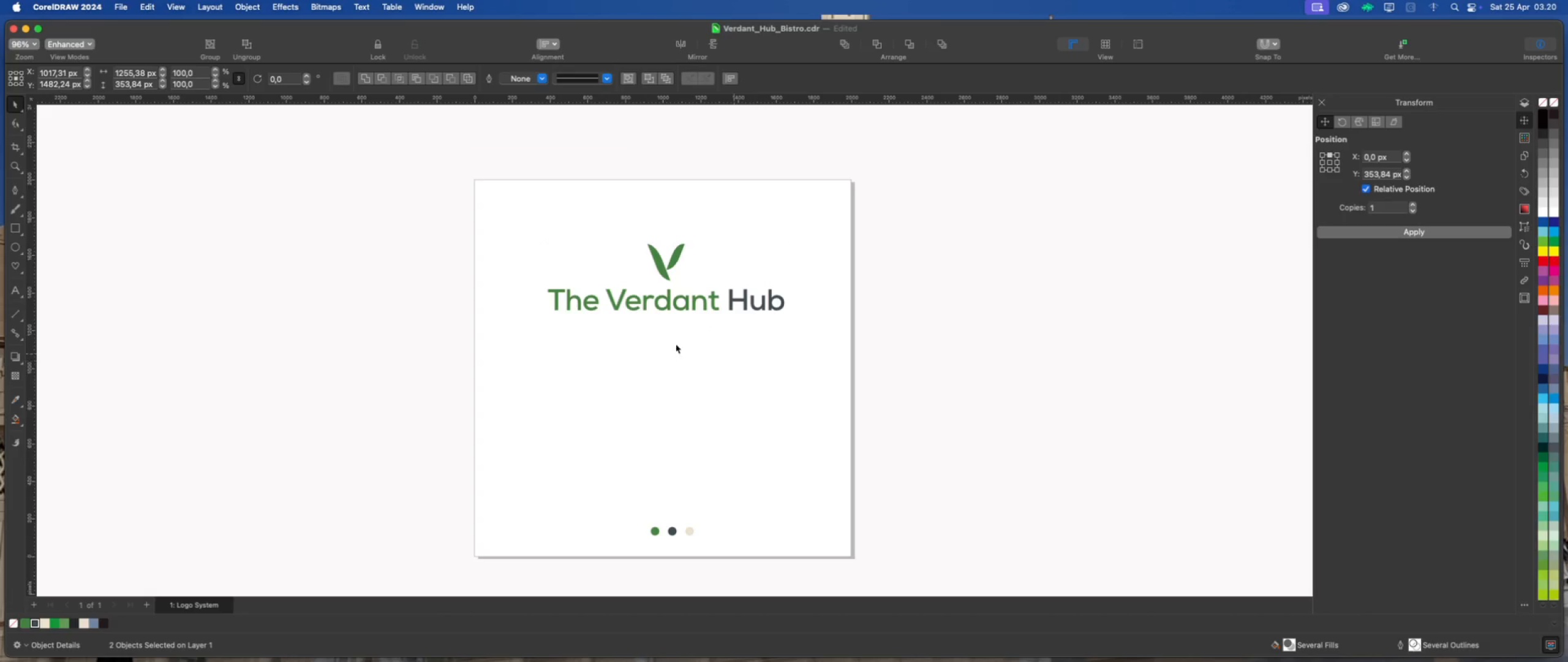 
scroll: coordinate [660, 337], scroll_direction: up, amount: 2.0
 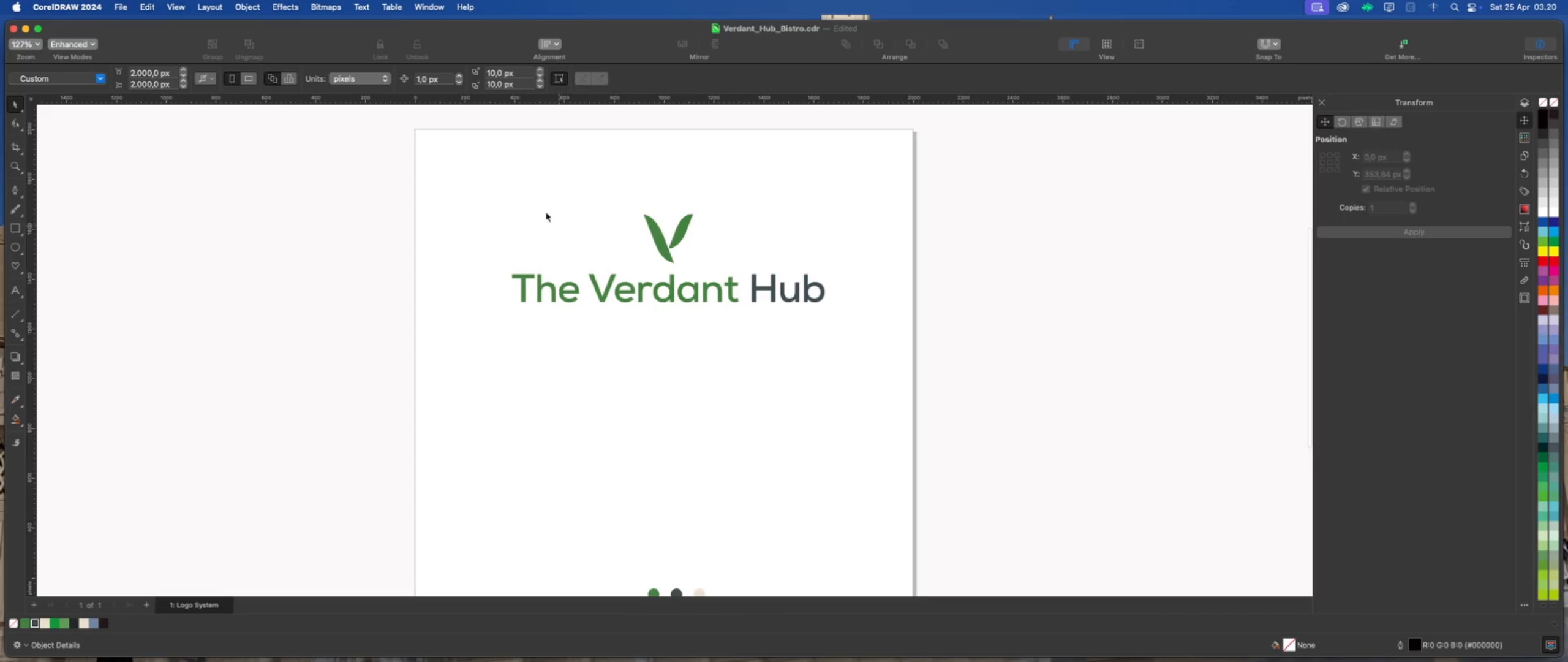 
left_click_drag(start_coordinate=[500, 166], to_coordinate=[881, 320])
 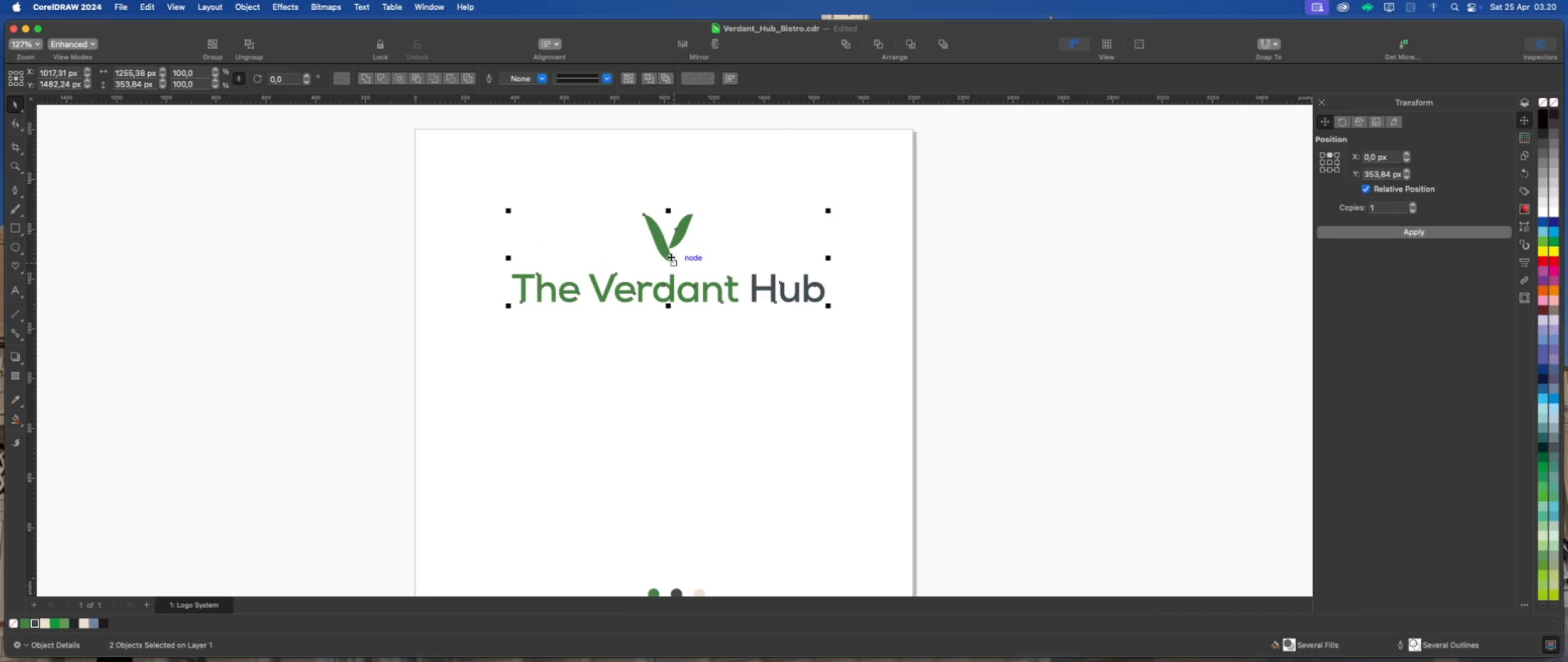 
left_click_drag(start_coordinate=[669, 256], to_coordinate=[666, 240])
 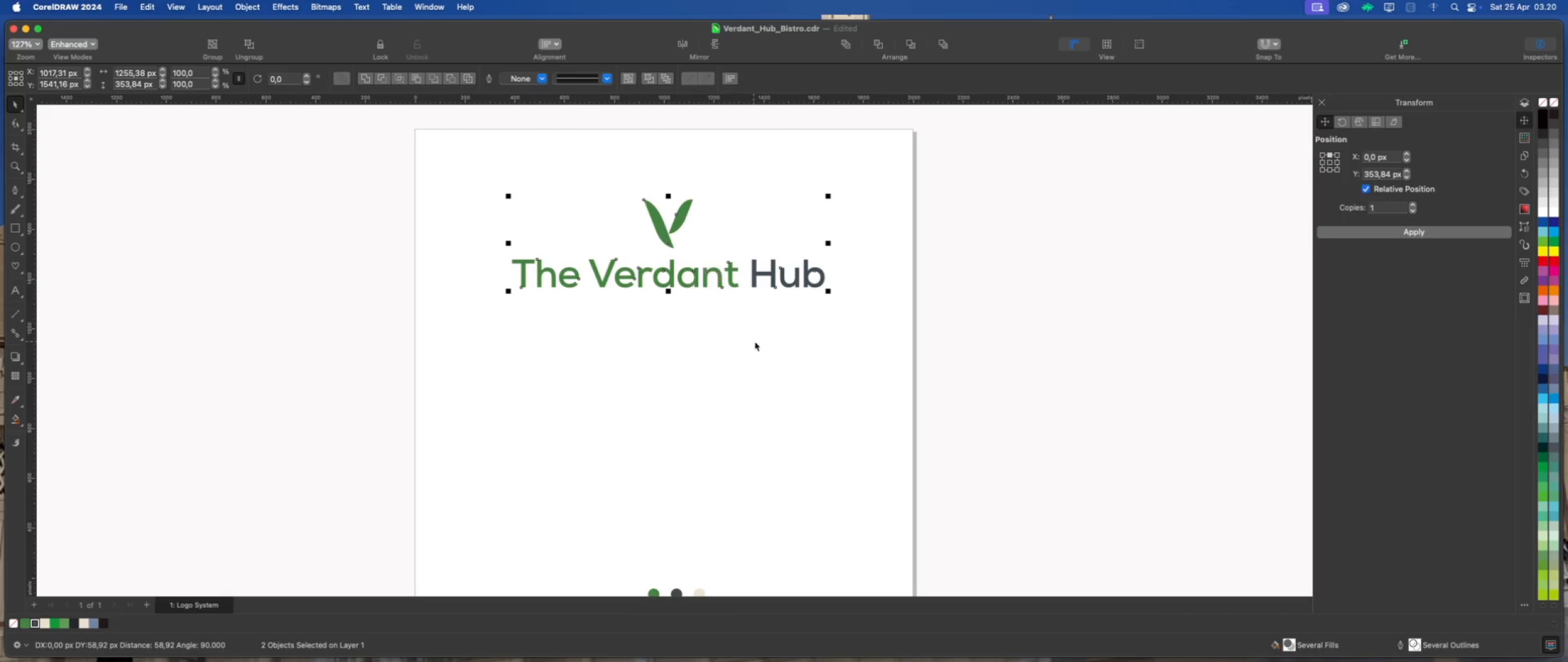 
hold_key(key=ShiftLeft, duration=1.74)
 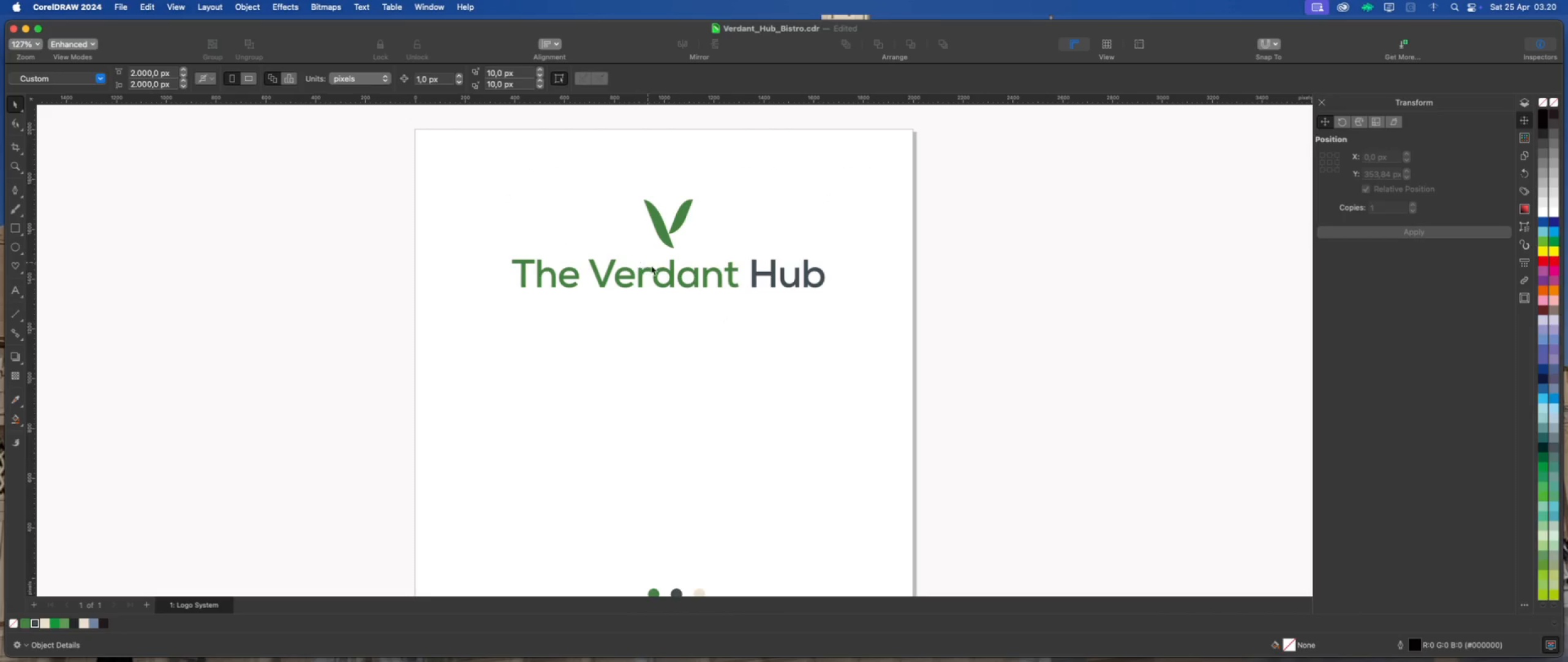 
left_click([696, 283])
 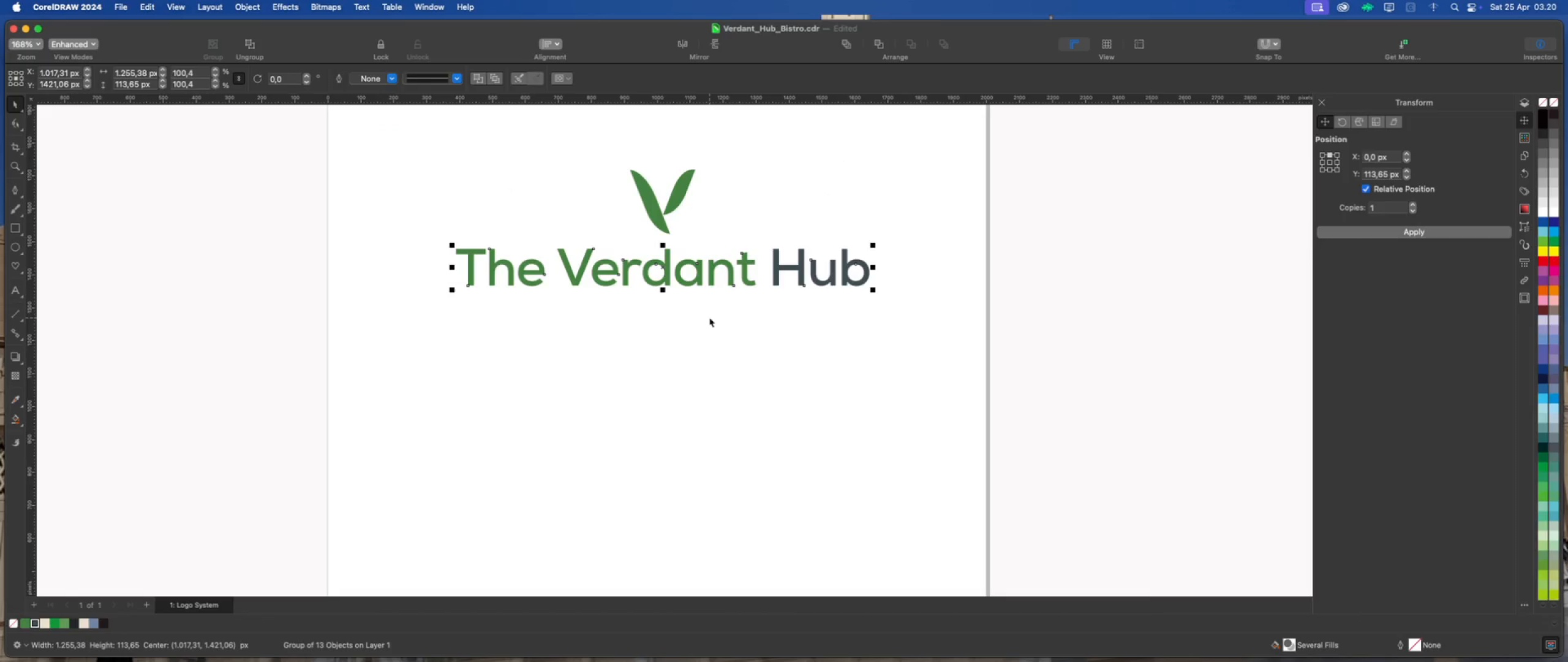 
scroll: coordinate [686, 292], scroll_direction: up, amount: 2.0
 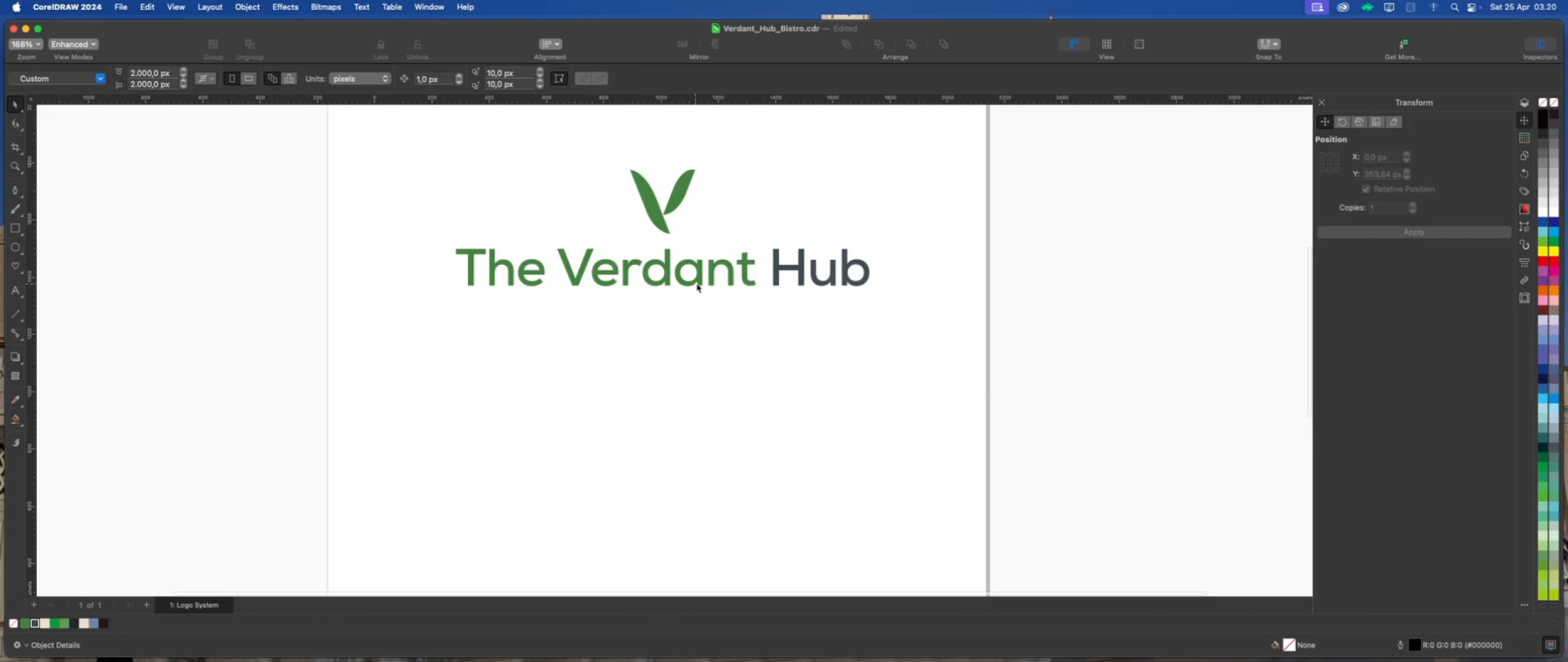 
scroll: coordinate [685, 308], scroll_direction: down, amount: 2.0
 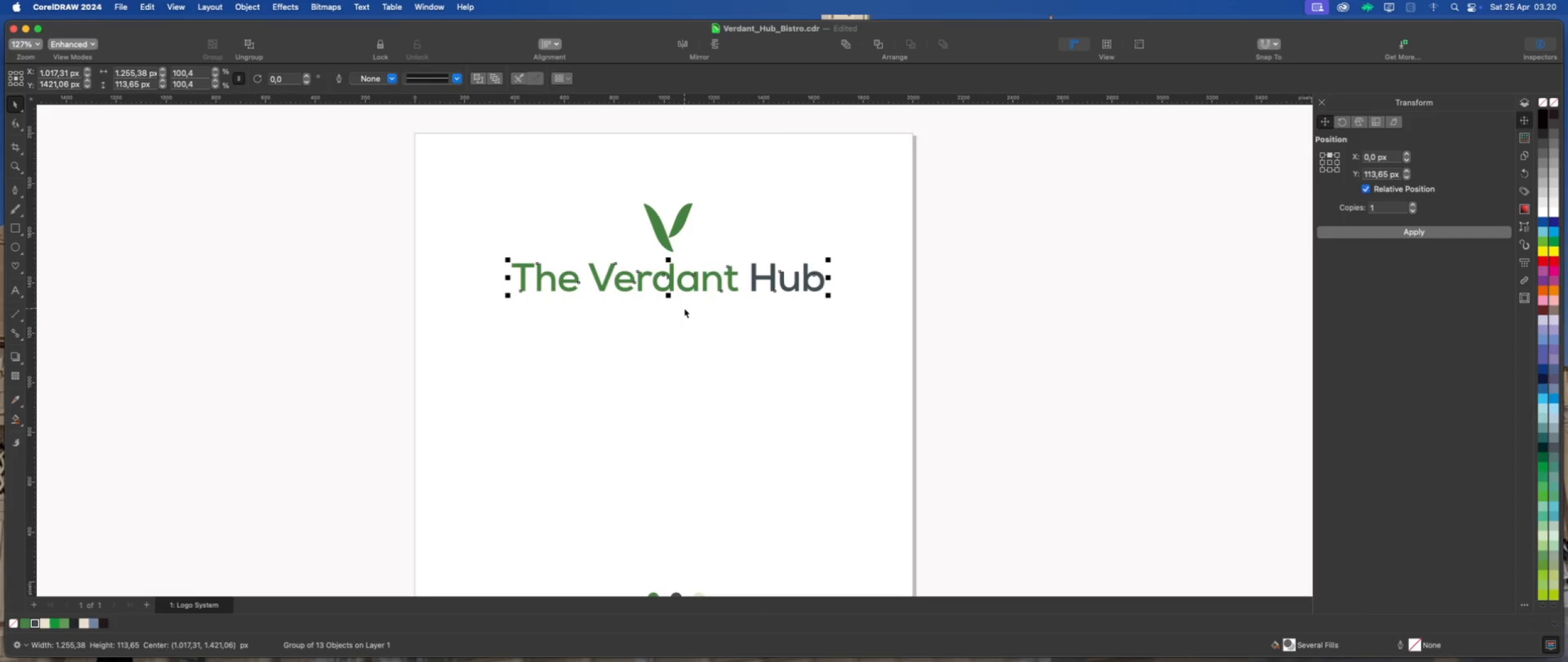 
wait(9.68)
 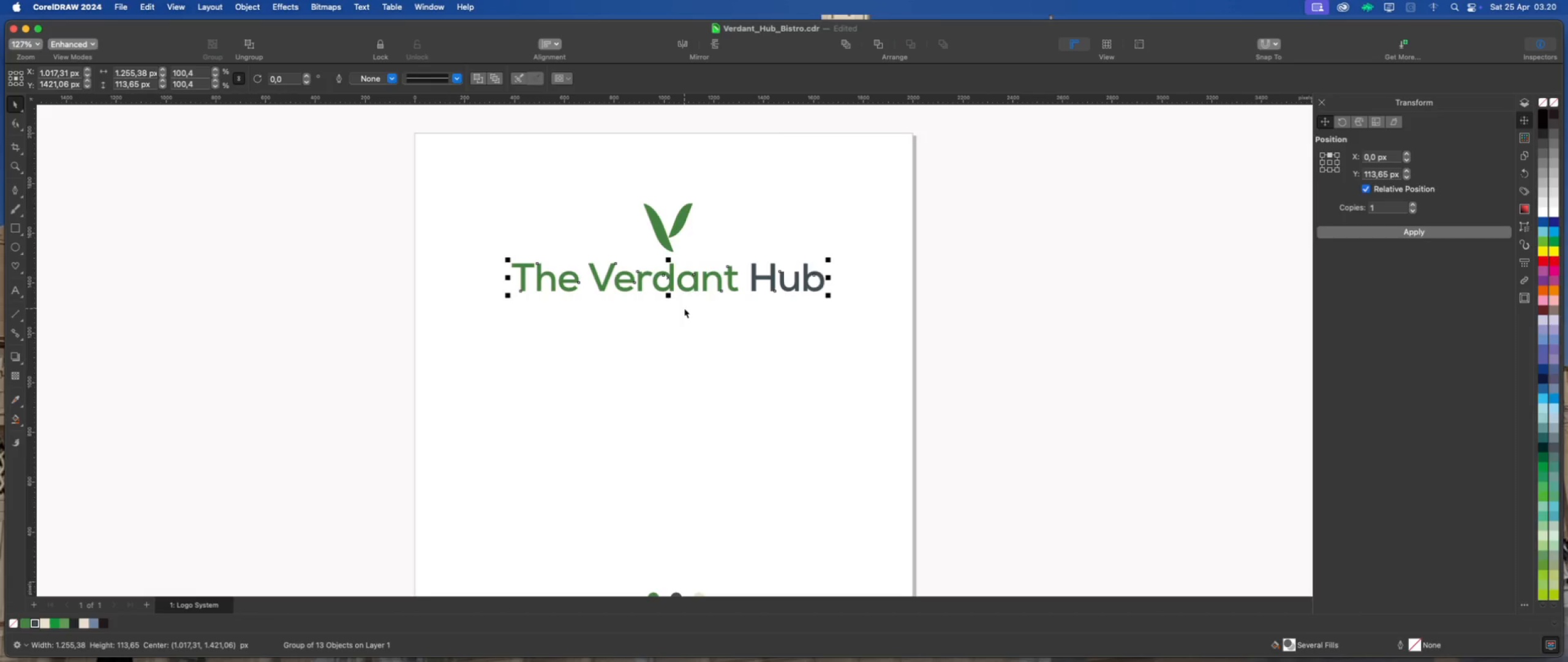 
scroll: coordinate [672, 321], scroll_direction: none, amount: 0.0
 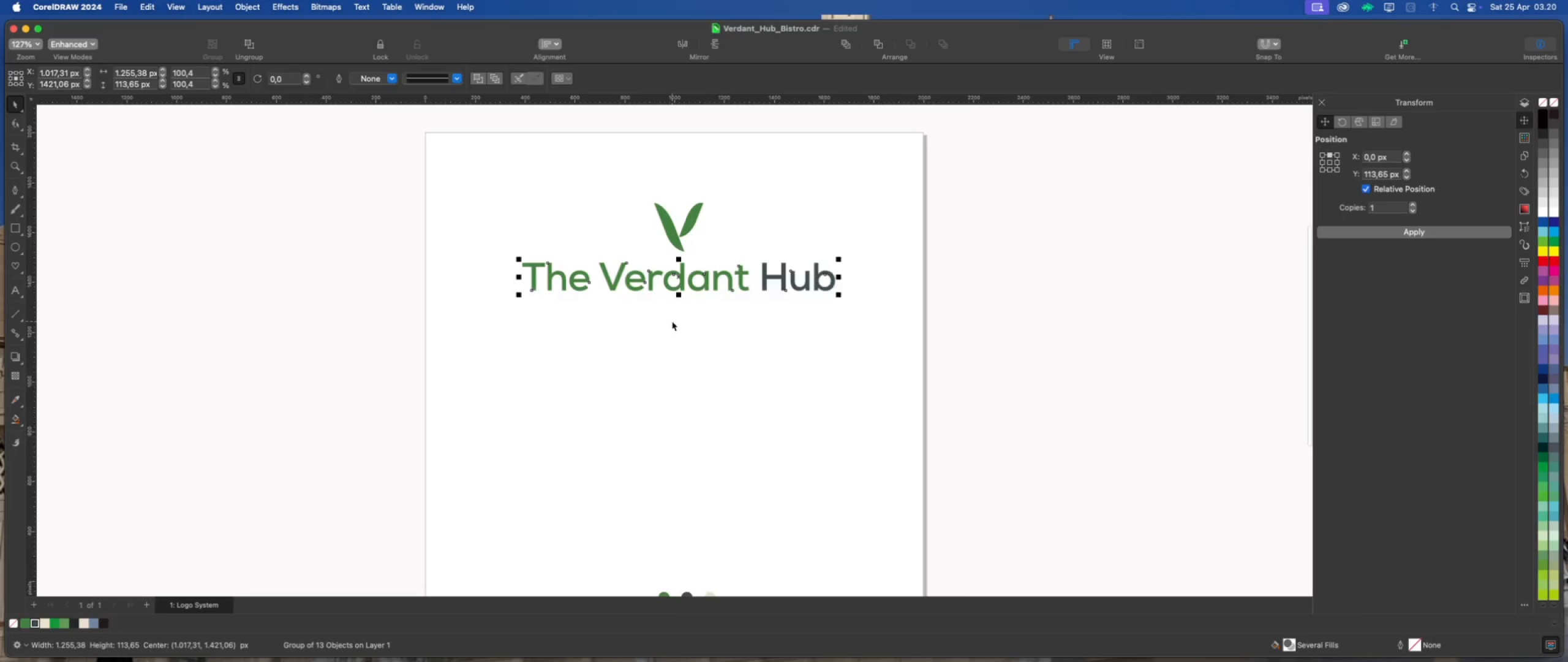 
scroll: coordinate [672, 321], scroll_direction: up, amount: 1.0
 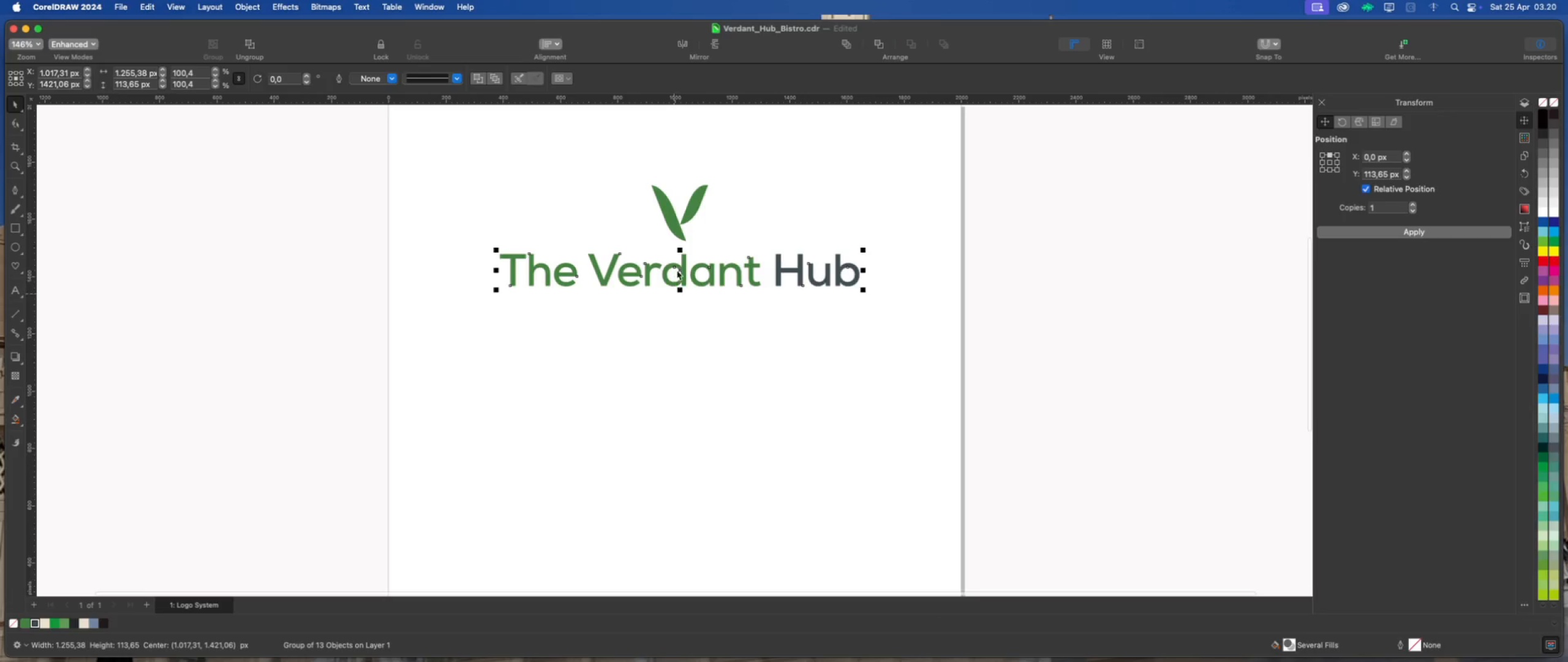 
left_click([679, 224])
 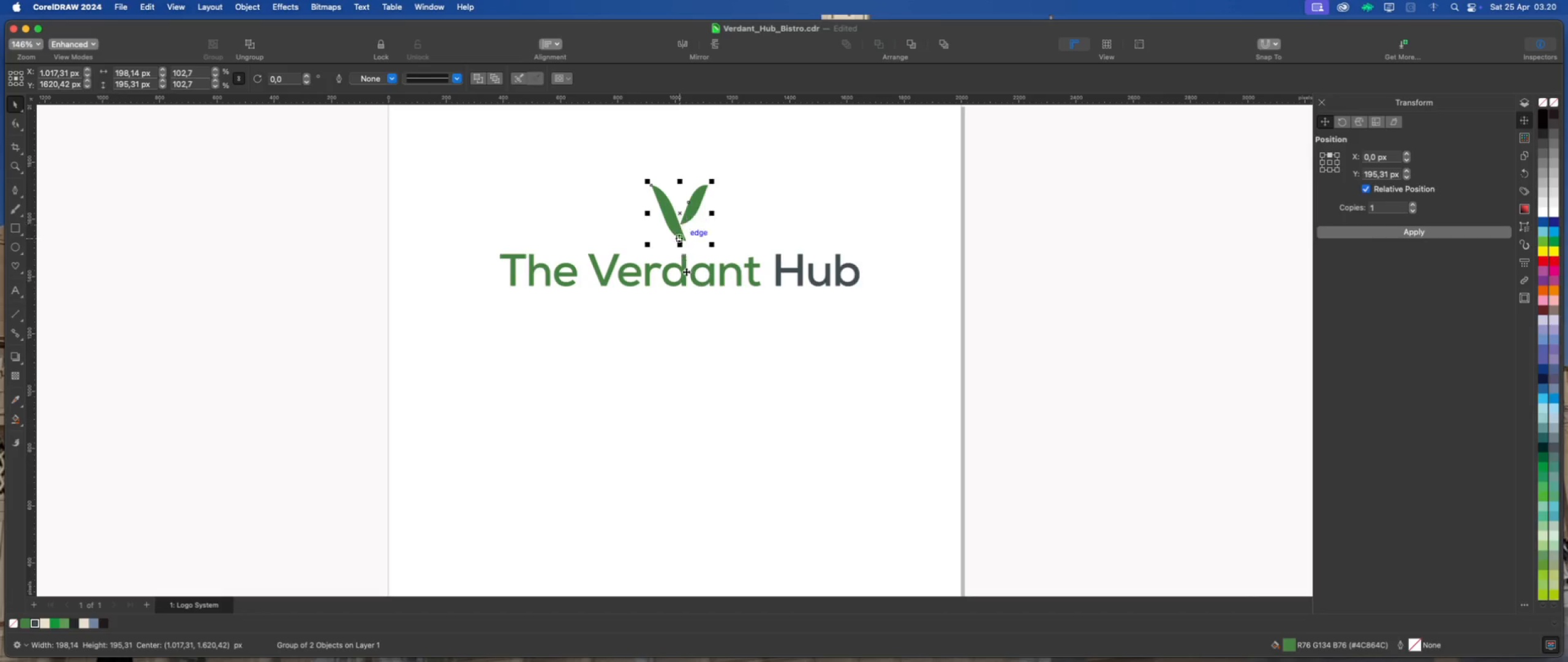 
scroll: coordinate [675, 284], scroll_direction: down, amount: 2.0
 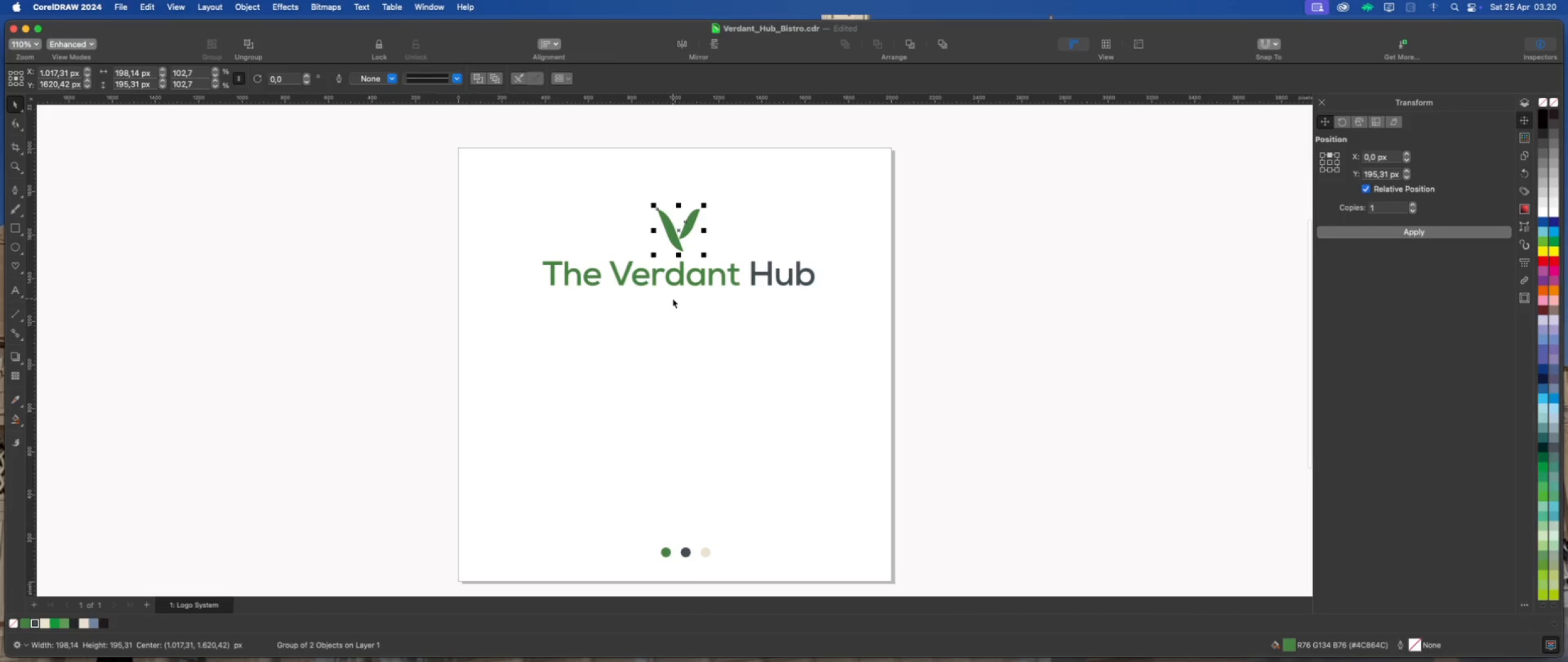 
hold_key(key=CommandLeft, duration=0.34)
 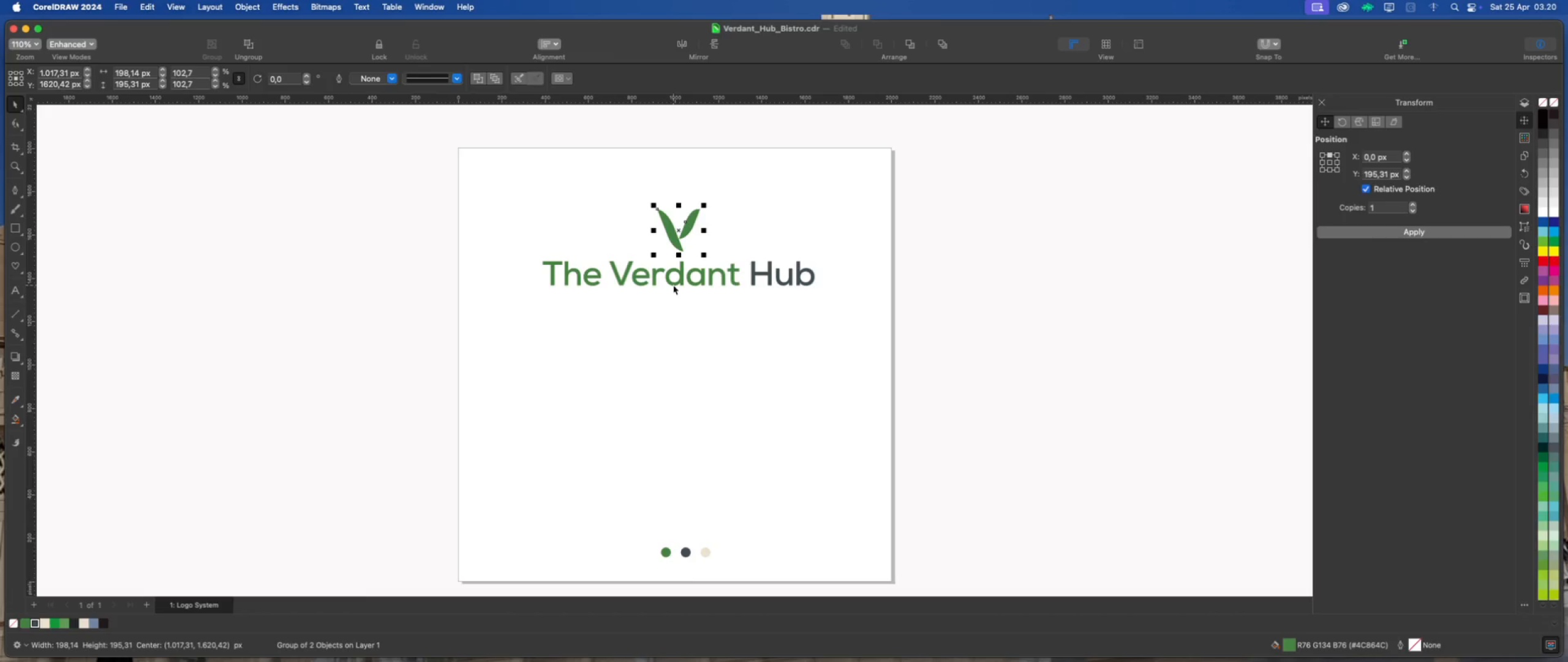 
key(Meta+D)
 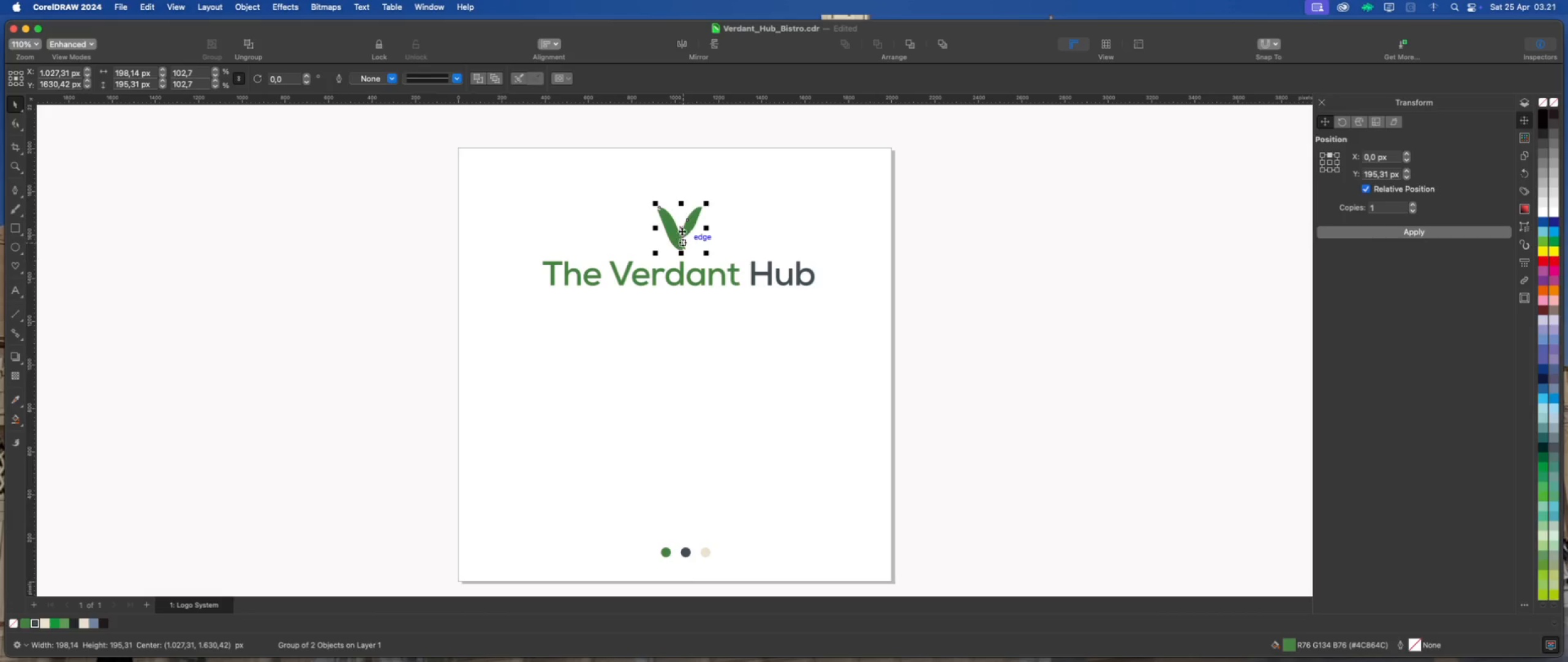 
left_click_drag(start_coordinate=[683, 229], to_coordinate=[562, 370])
 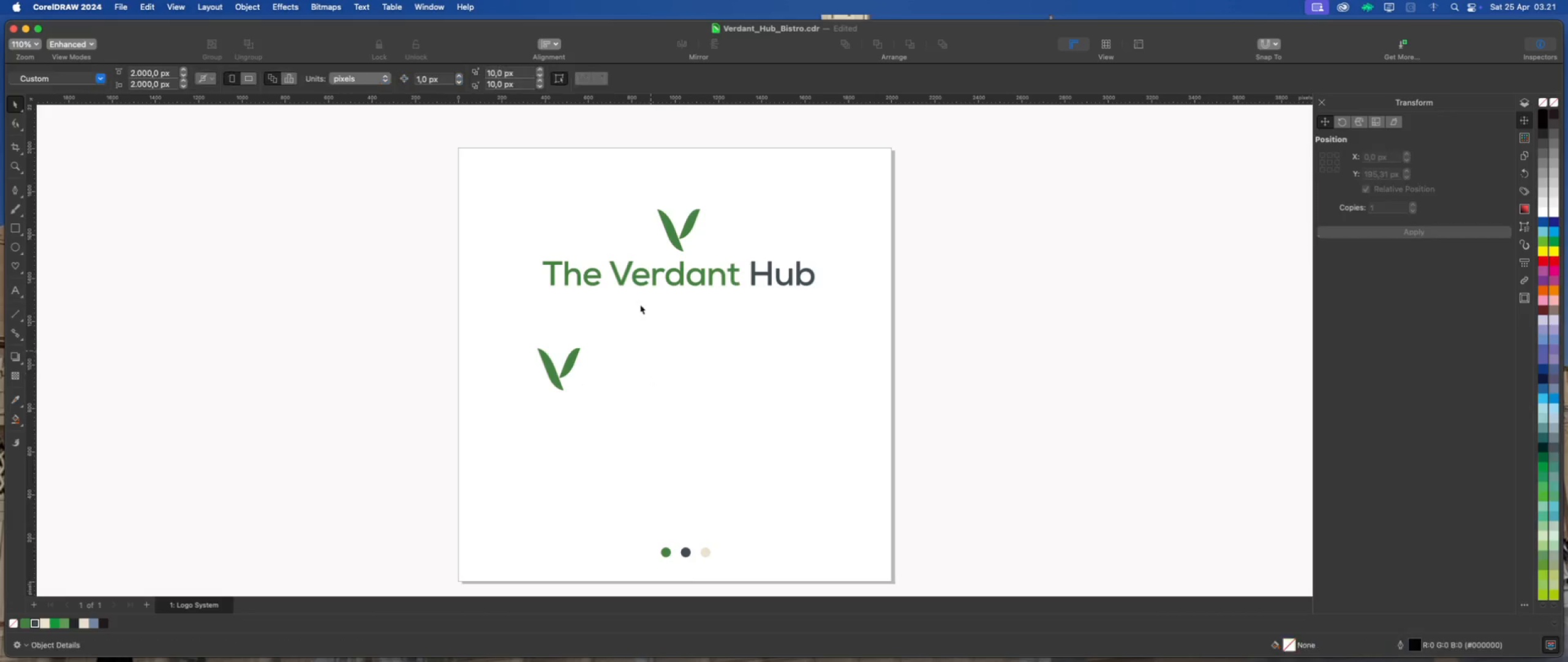 
left_click([641, 284])
 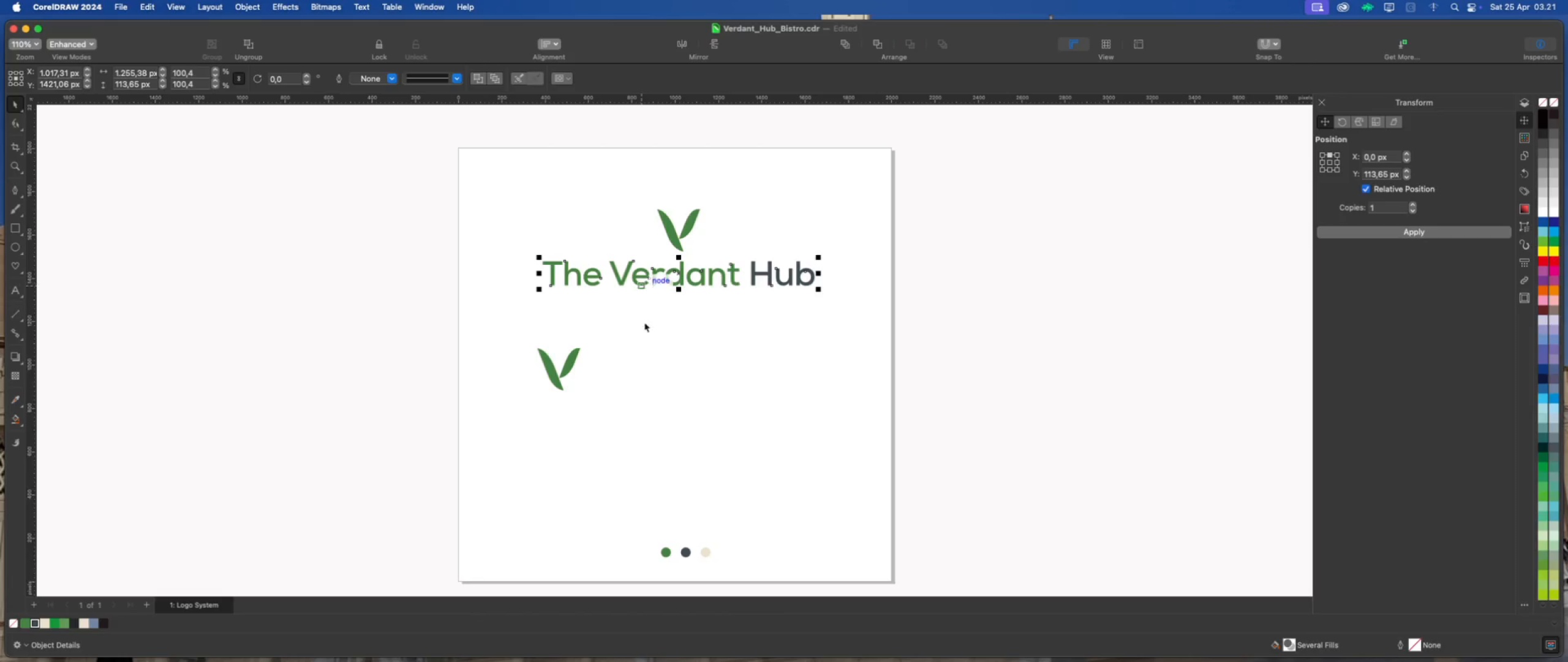 
key(Meta+D)
 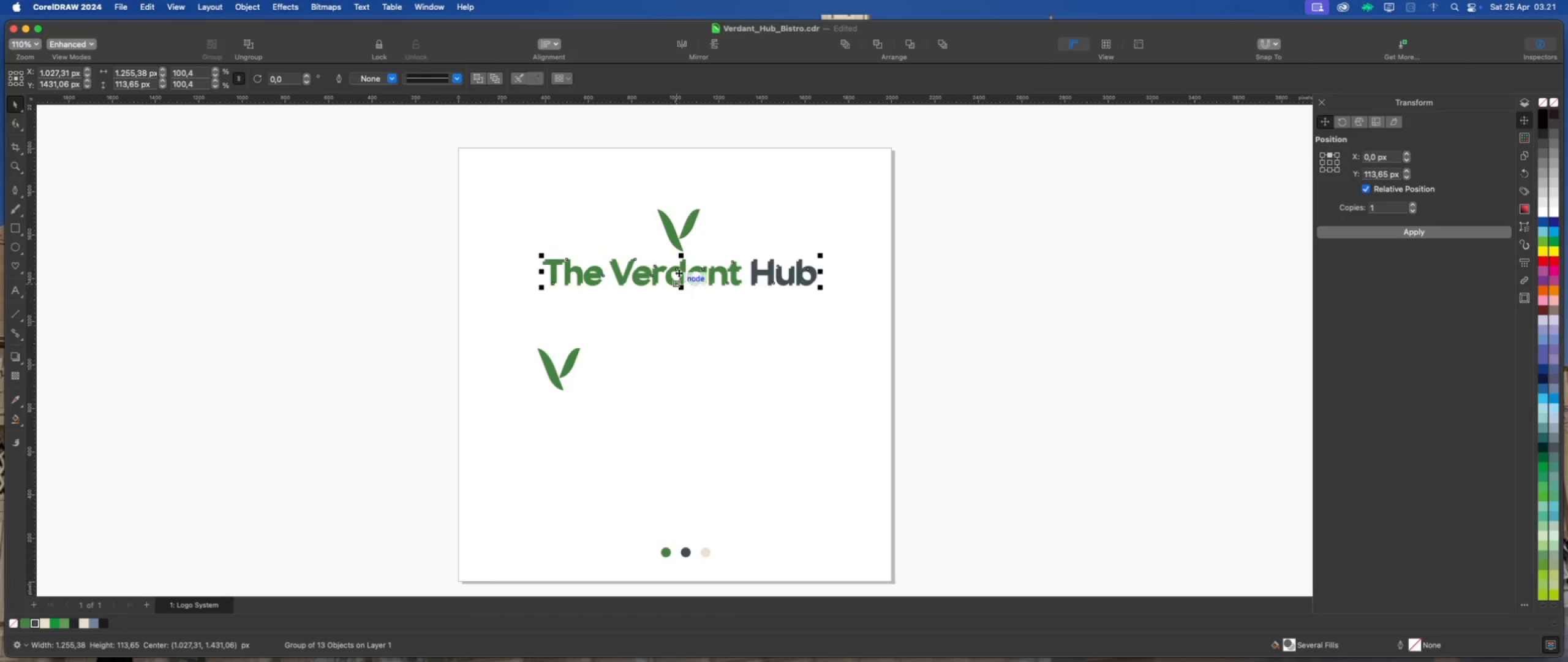 
left_click_drag(start_coordinate=[679, 272], to_coordinate=[737, 340])
 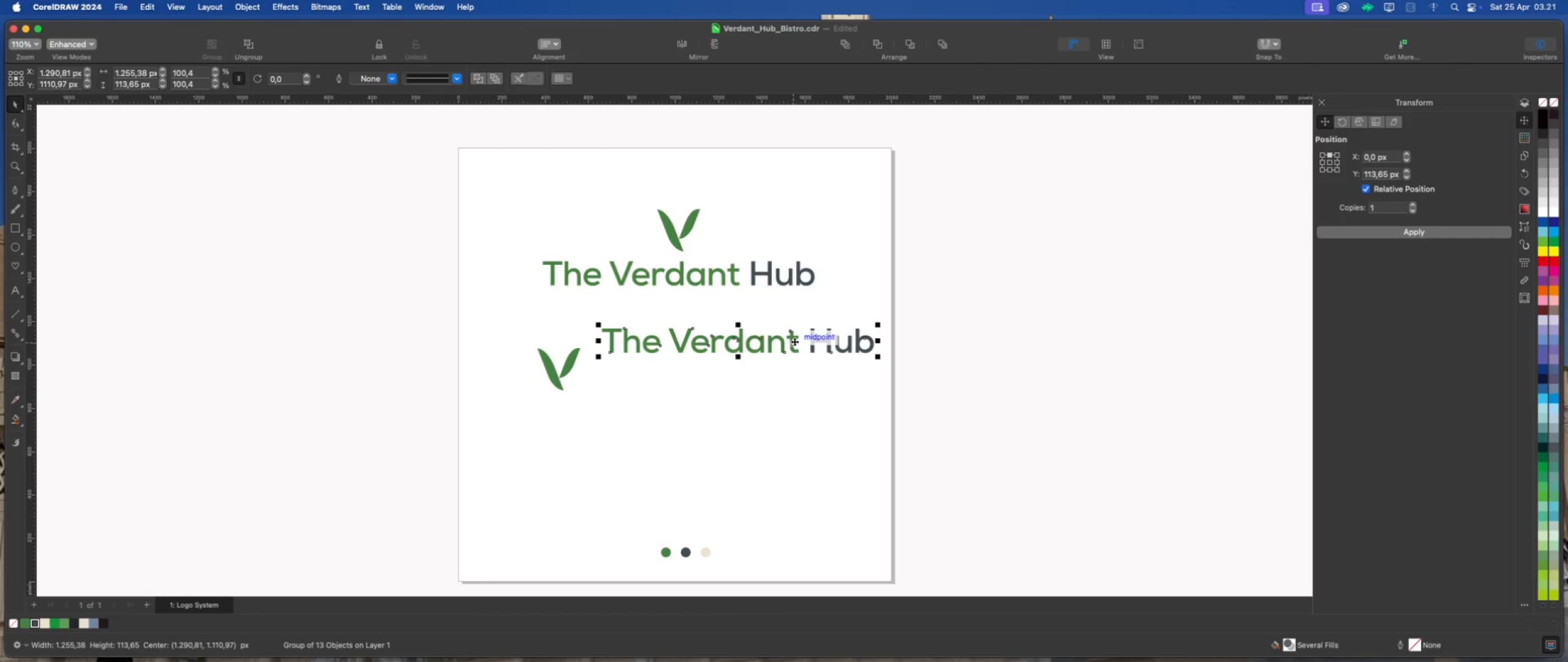 
key(Meta+U)
 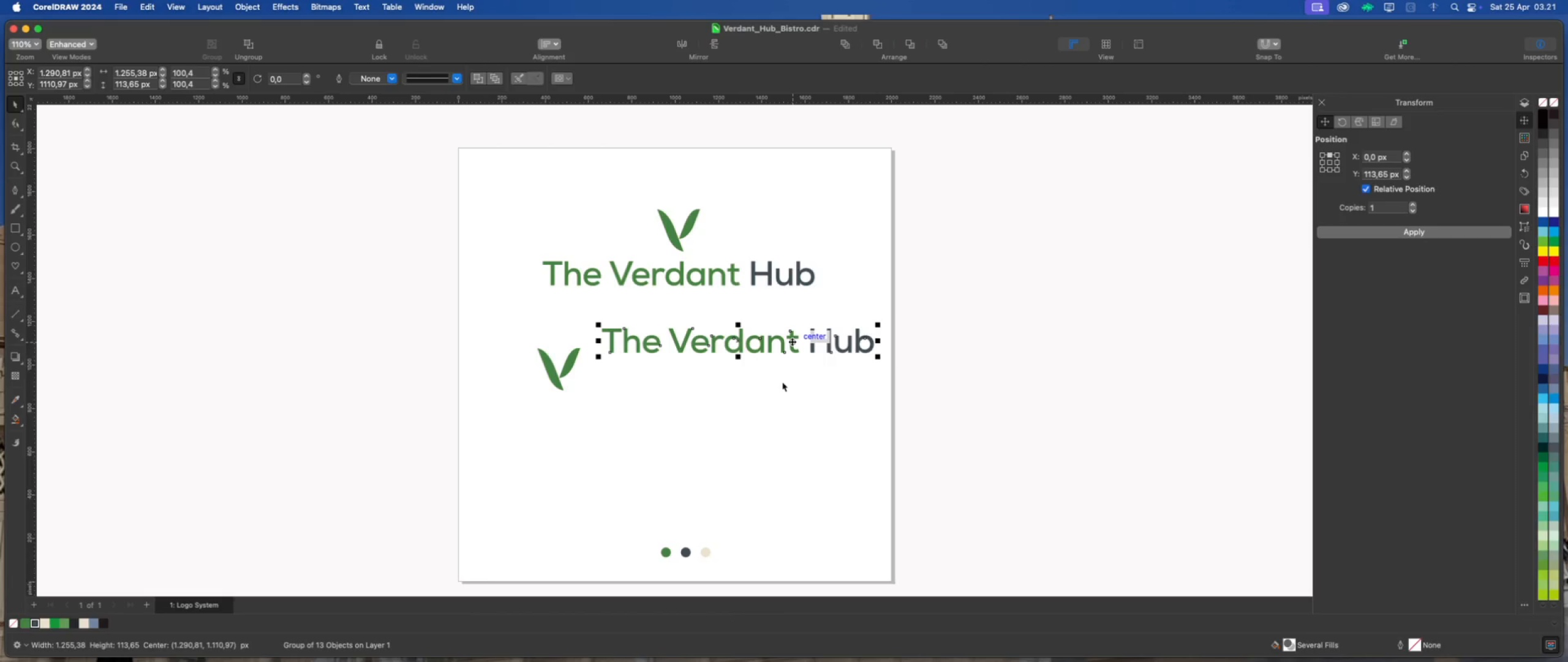 
left_click([782, 382])
 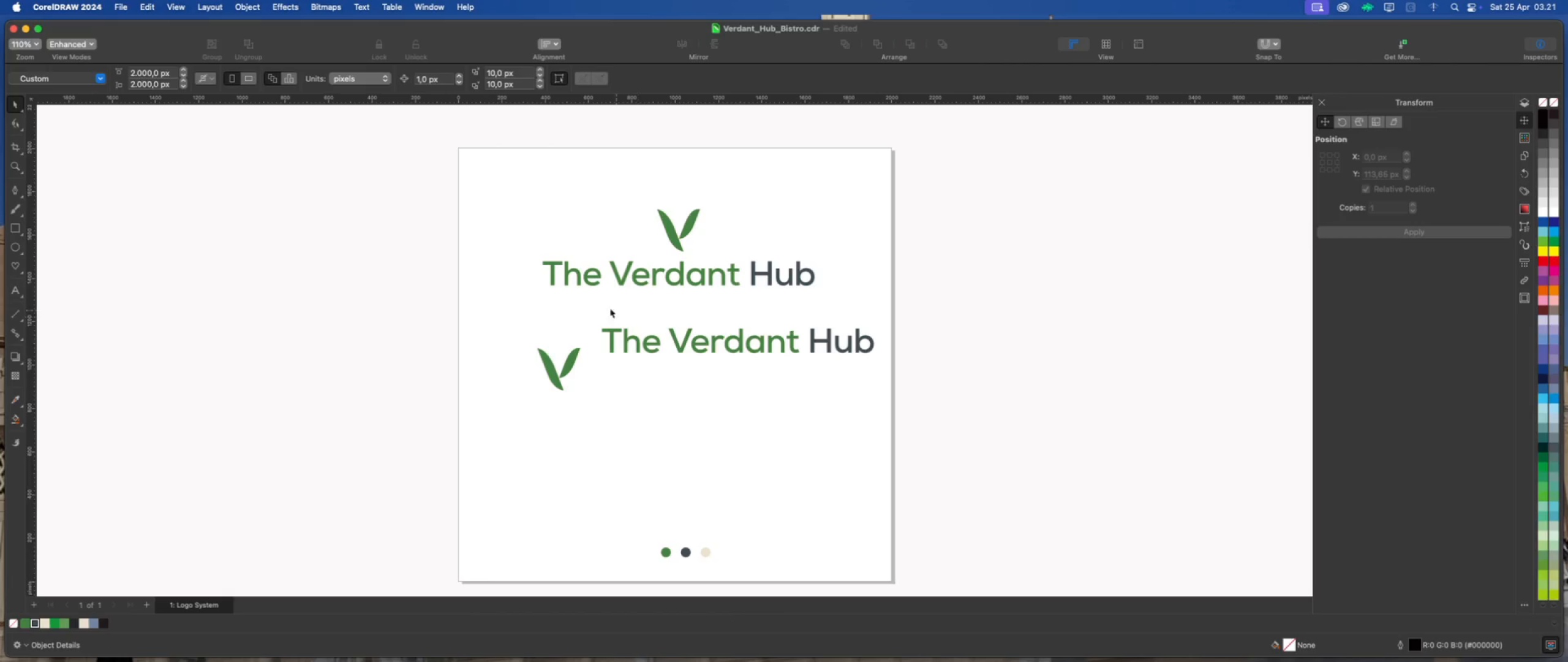 
left_click_drag(start_coordinate=[589, 305], to_coordinate=[668, 363])
 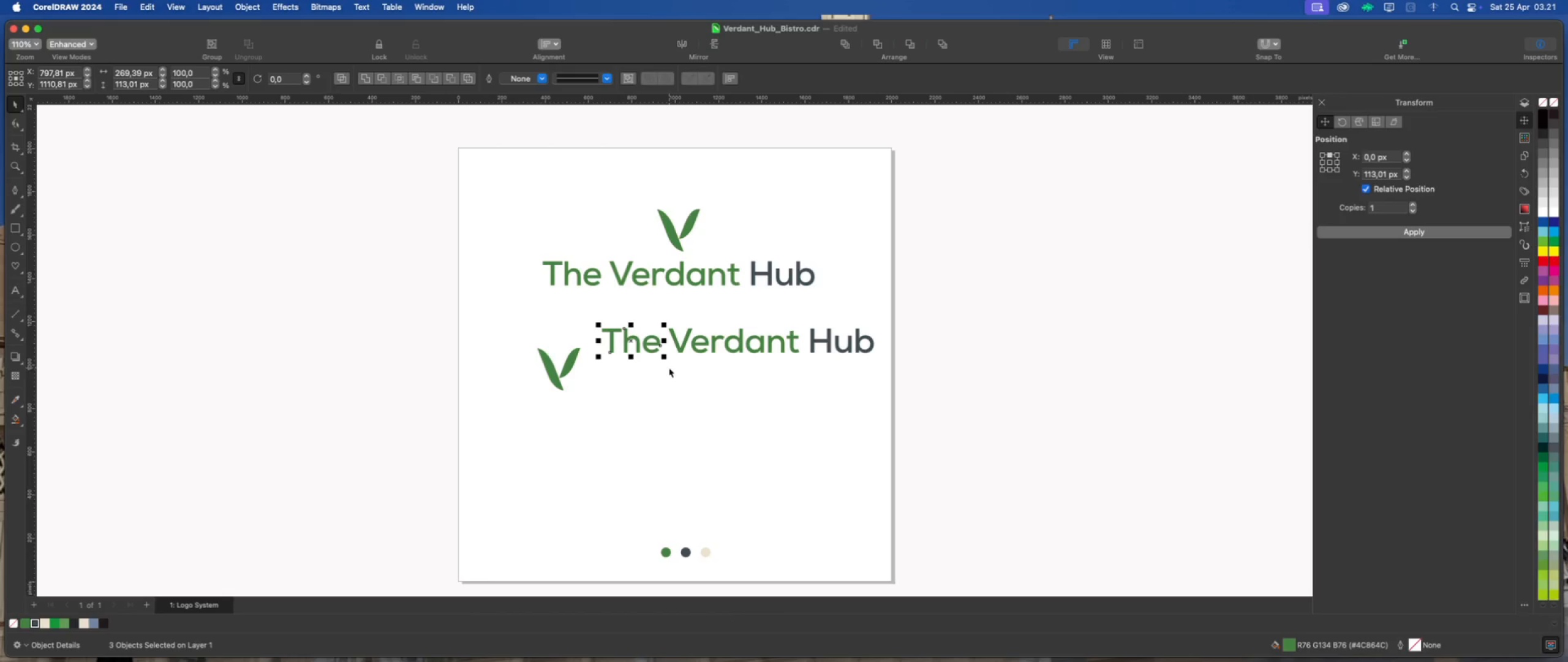 
key(Meta+G)
 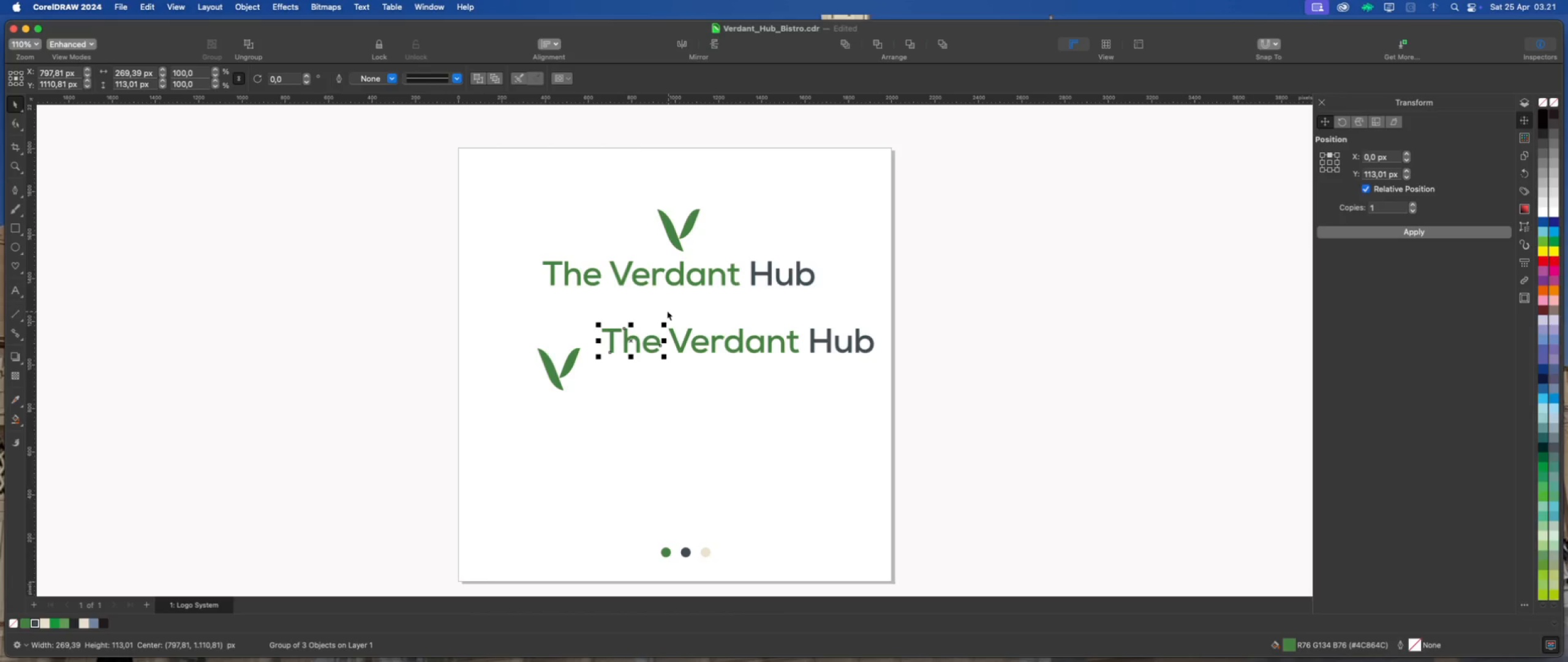 
left_click_drag(start_coordinate=[664, 311], to_coordinate=[804, 375])
 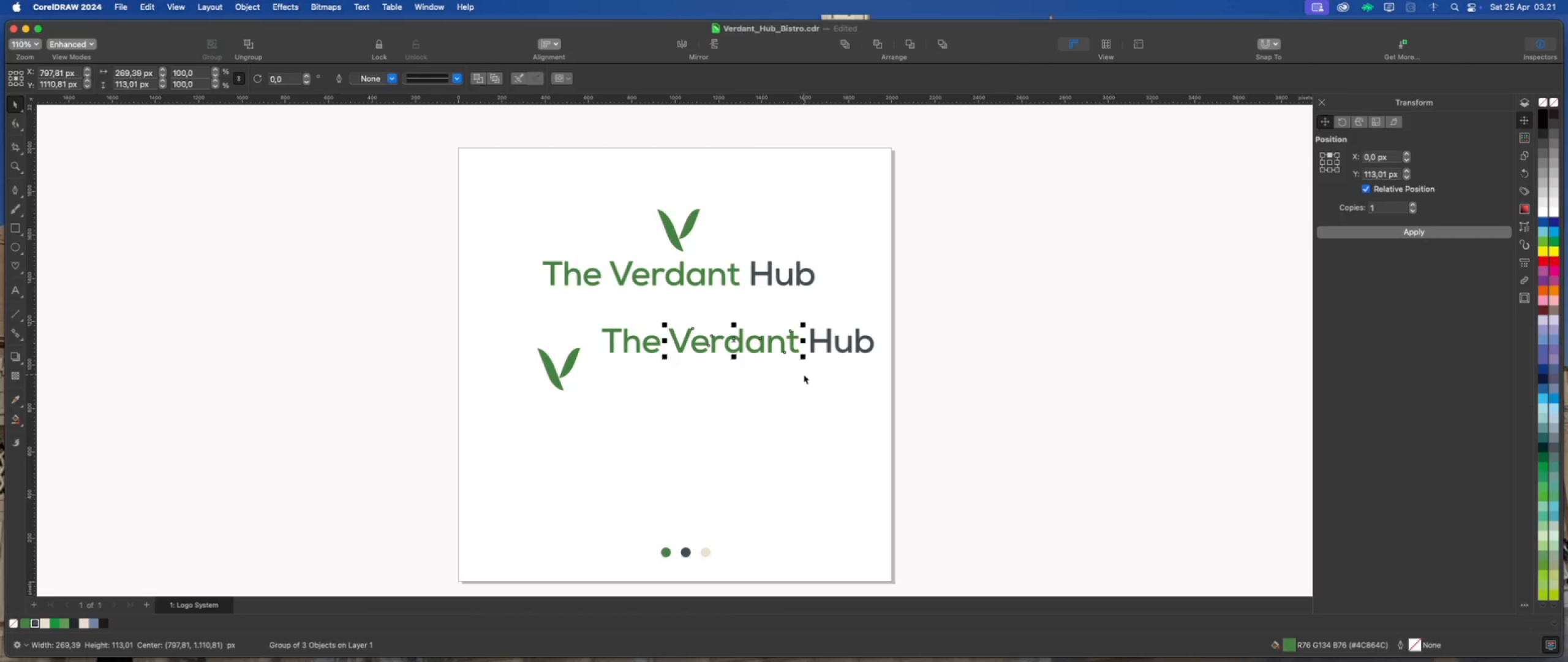 
key(Meta+G)
 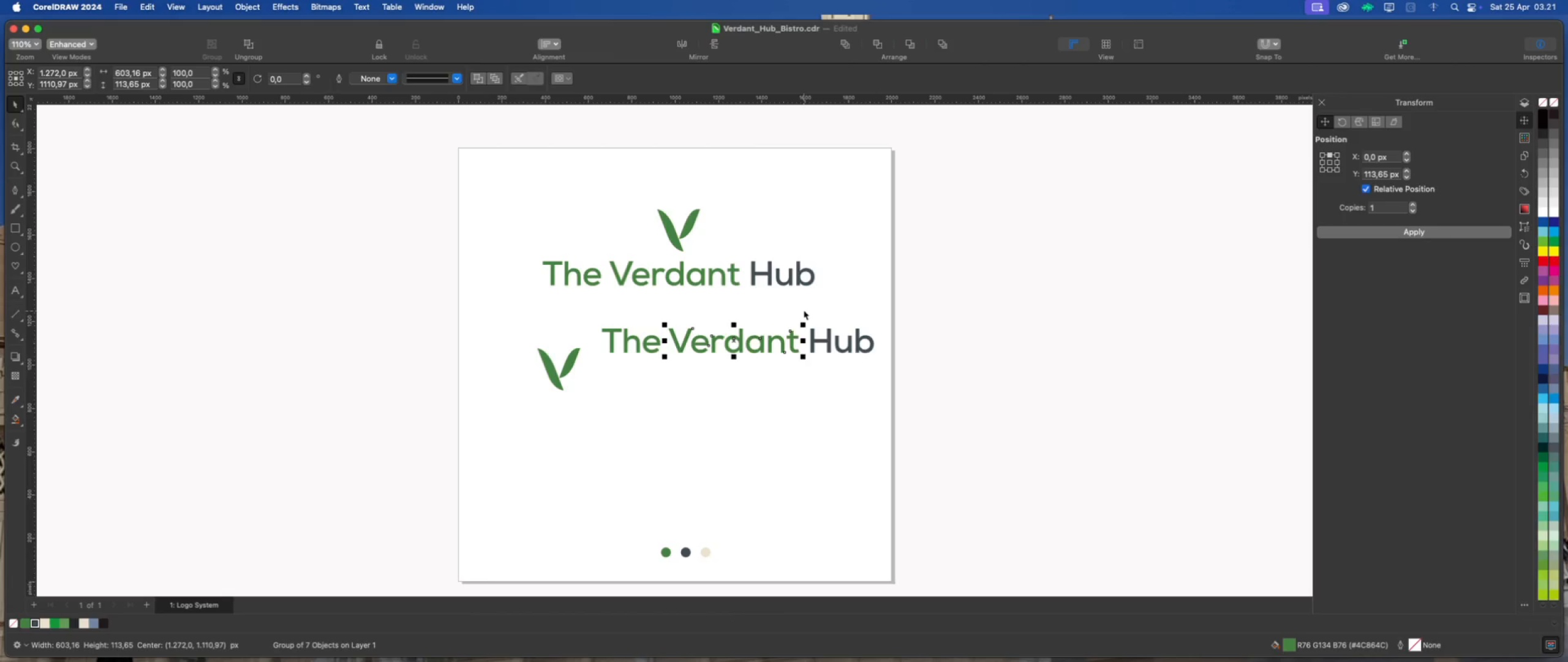 
left_click_drag(start_coordinate=[804, 310], to_coordinate=[890, 377])
 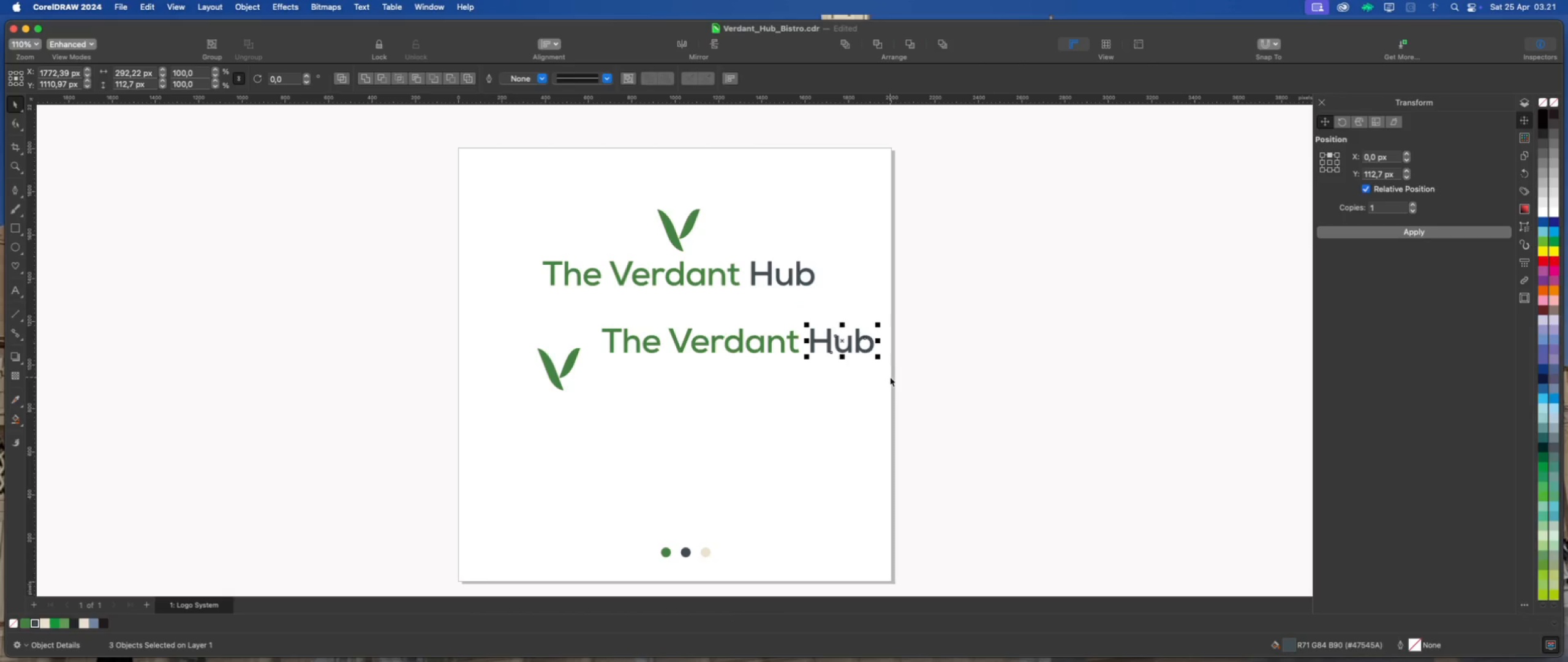 
hold_key(key=CommandLeft, duration=0.66)
 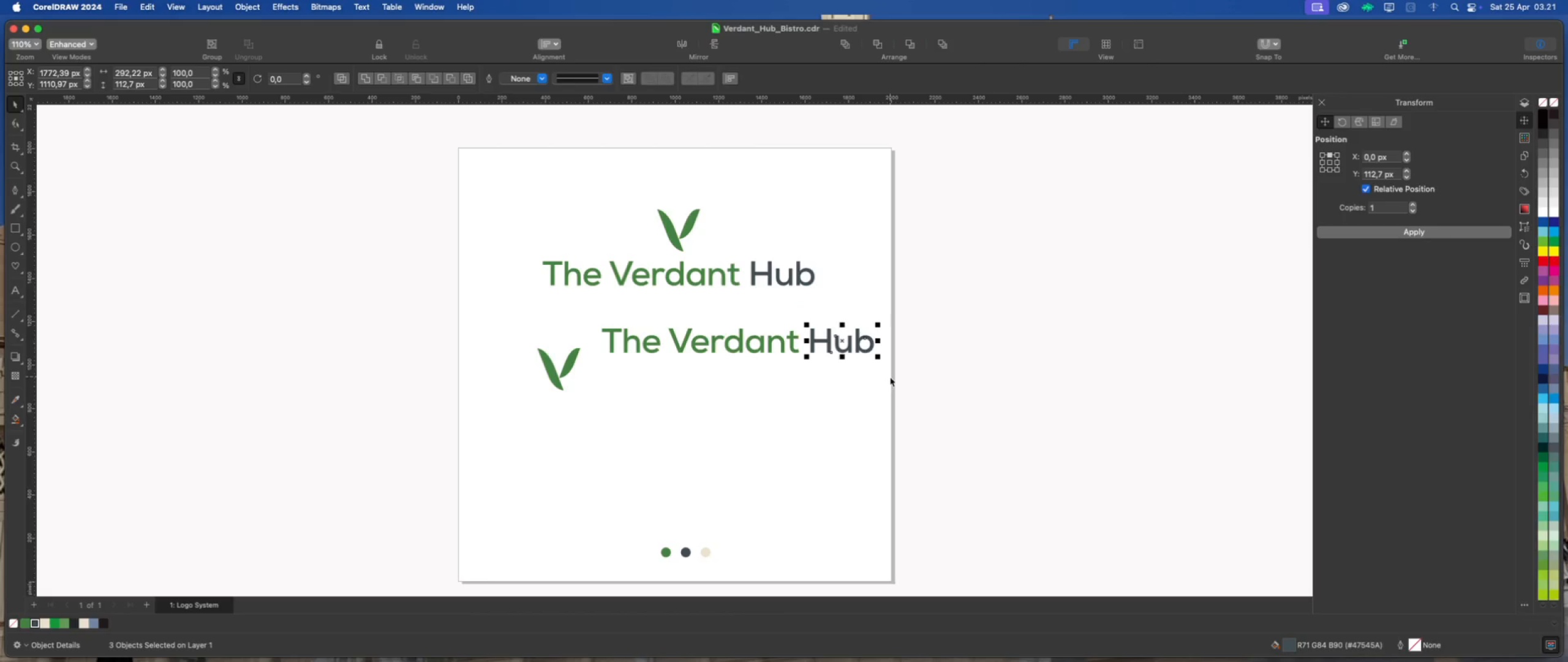 
key(Meta+G)
 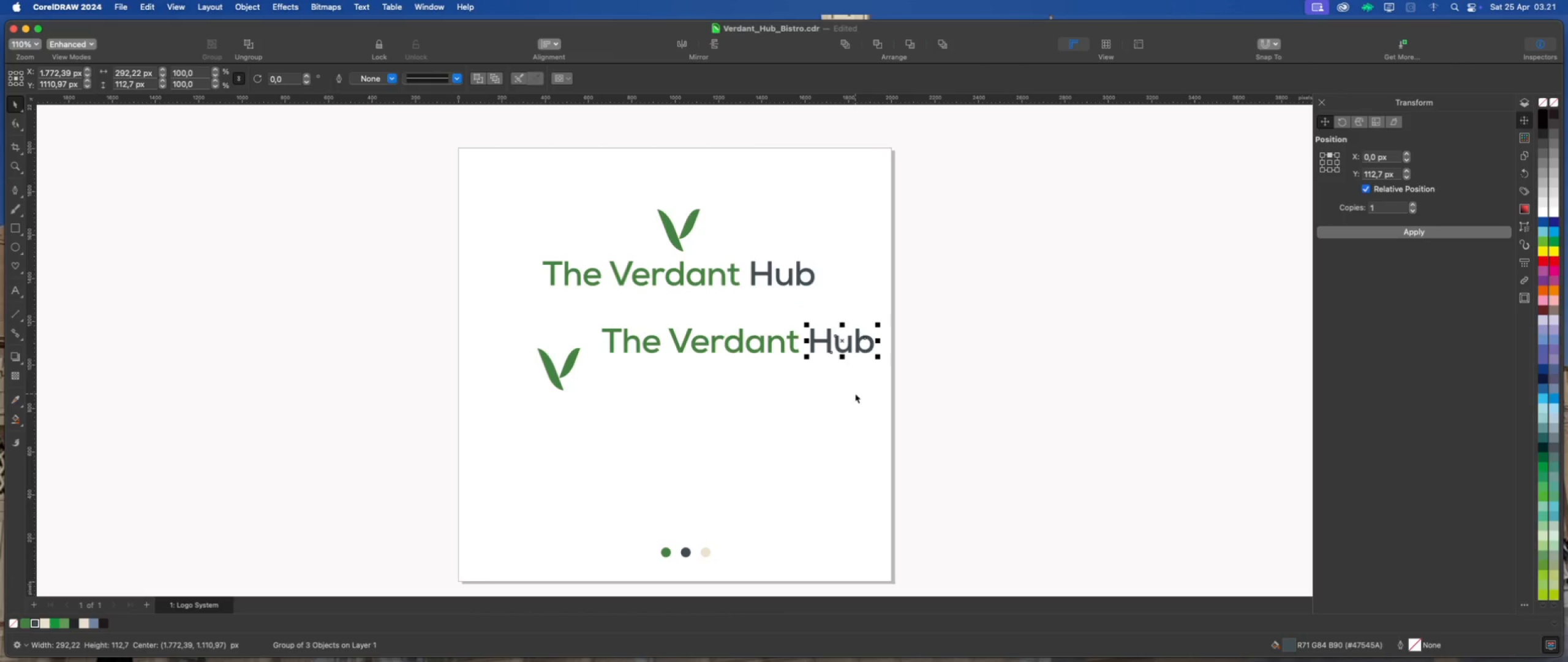 
left_click([854, 394])
 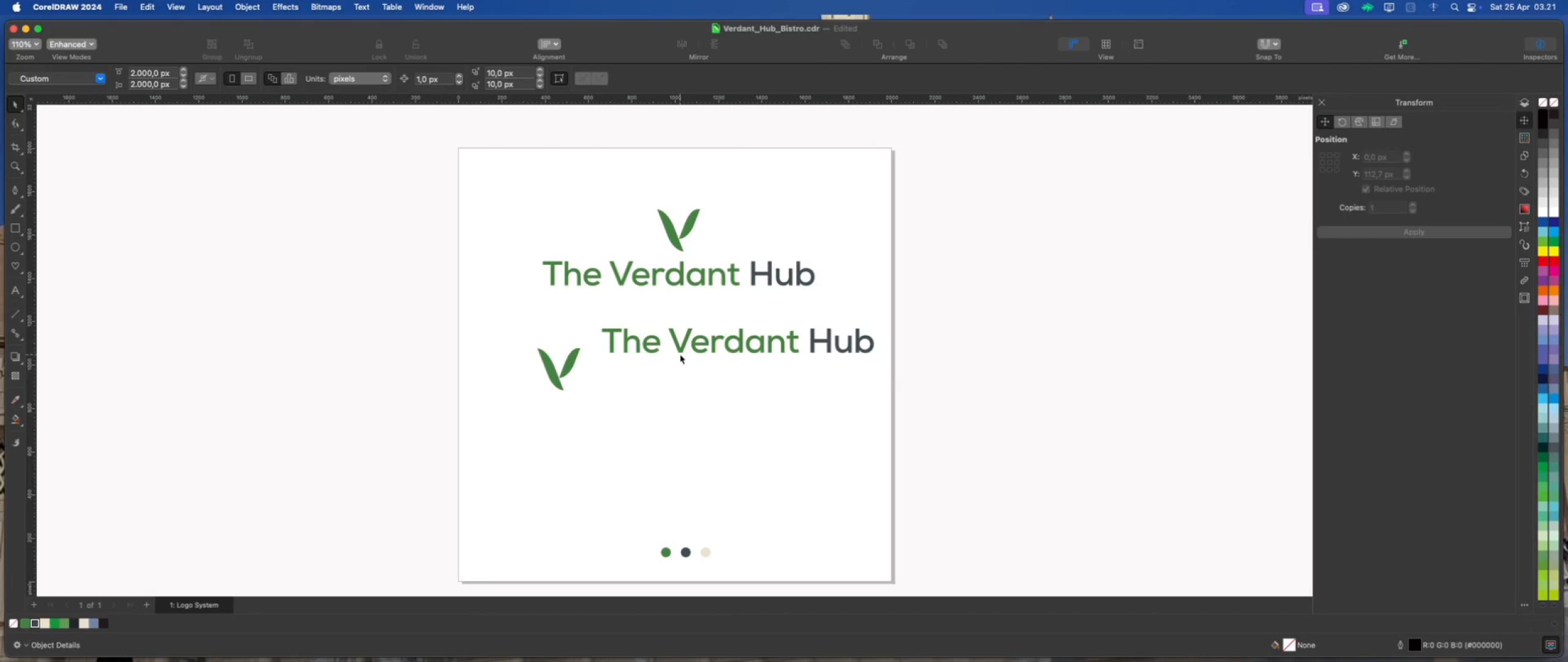 
left_click_drag(start_coordinate=[682, 351], to_coordinate=[617, 386])
 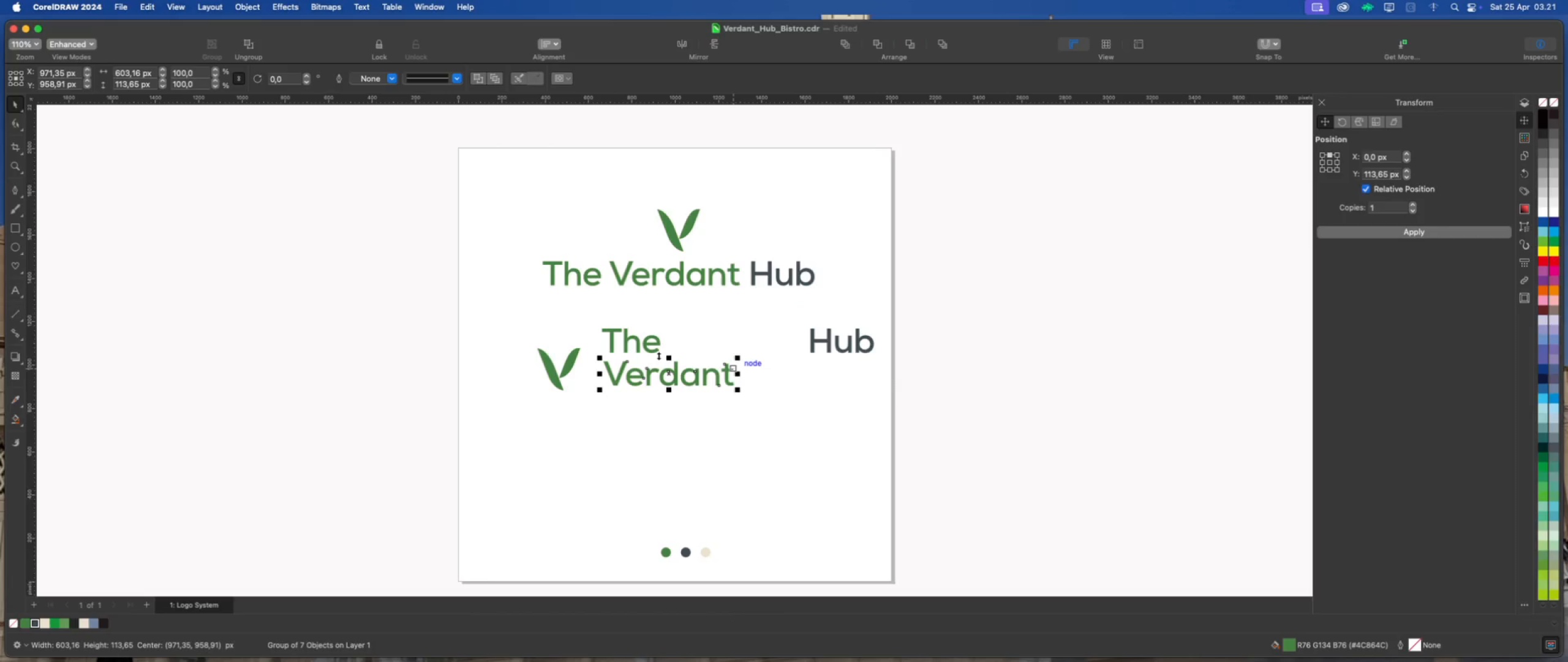 
hold_key(key=ShiftLeft, duration=0.62)
left_click([652, 351])
 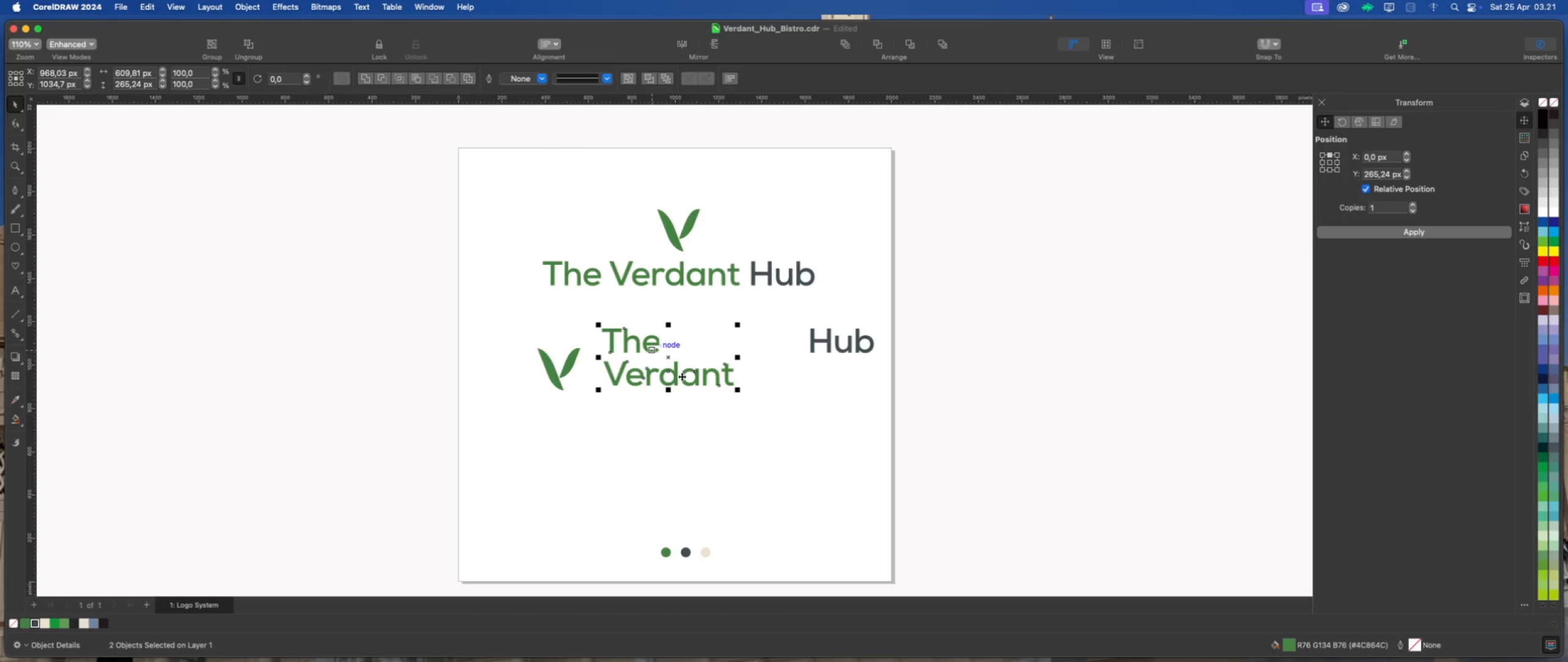 
key(Shift+L)
 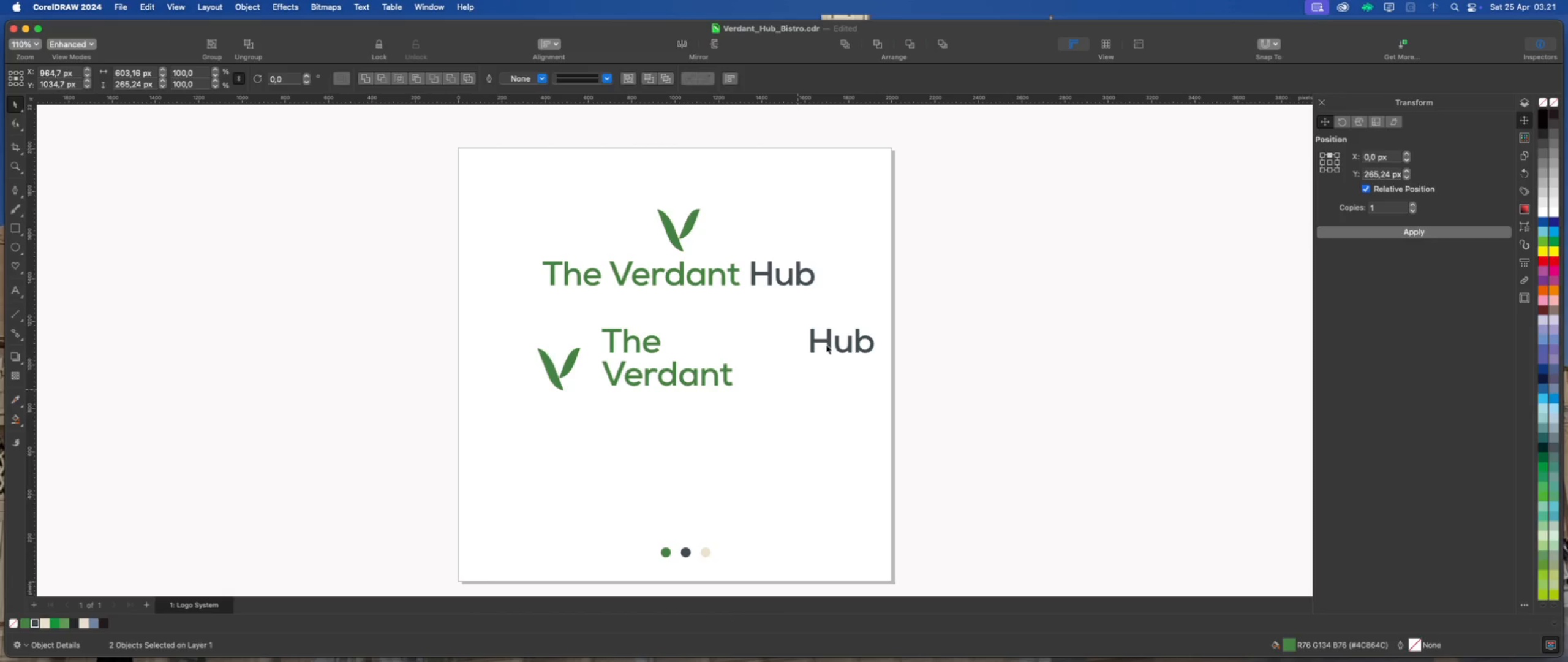 
left_click([827, 344])
 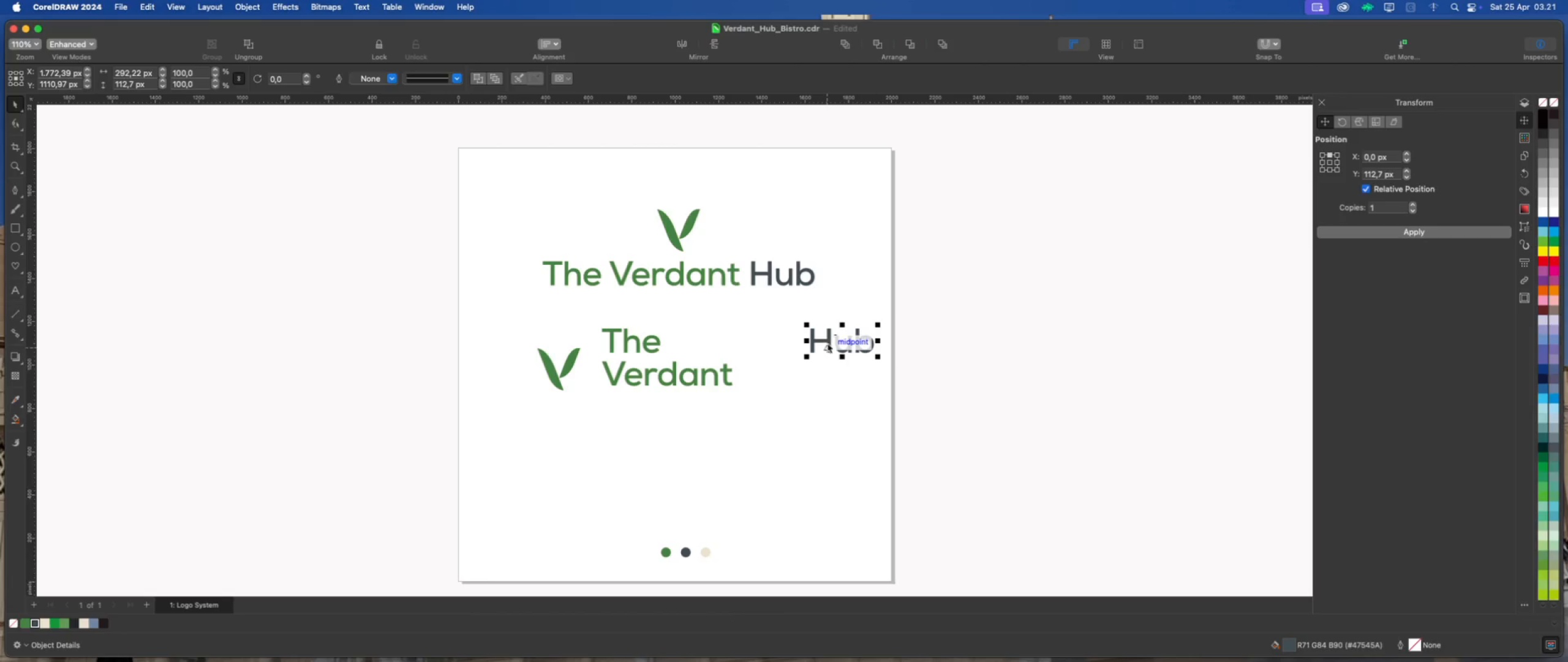 
left_click_drag(start_coordinate=[829, 341], to_coordinate=[663, 409])
 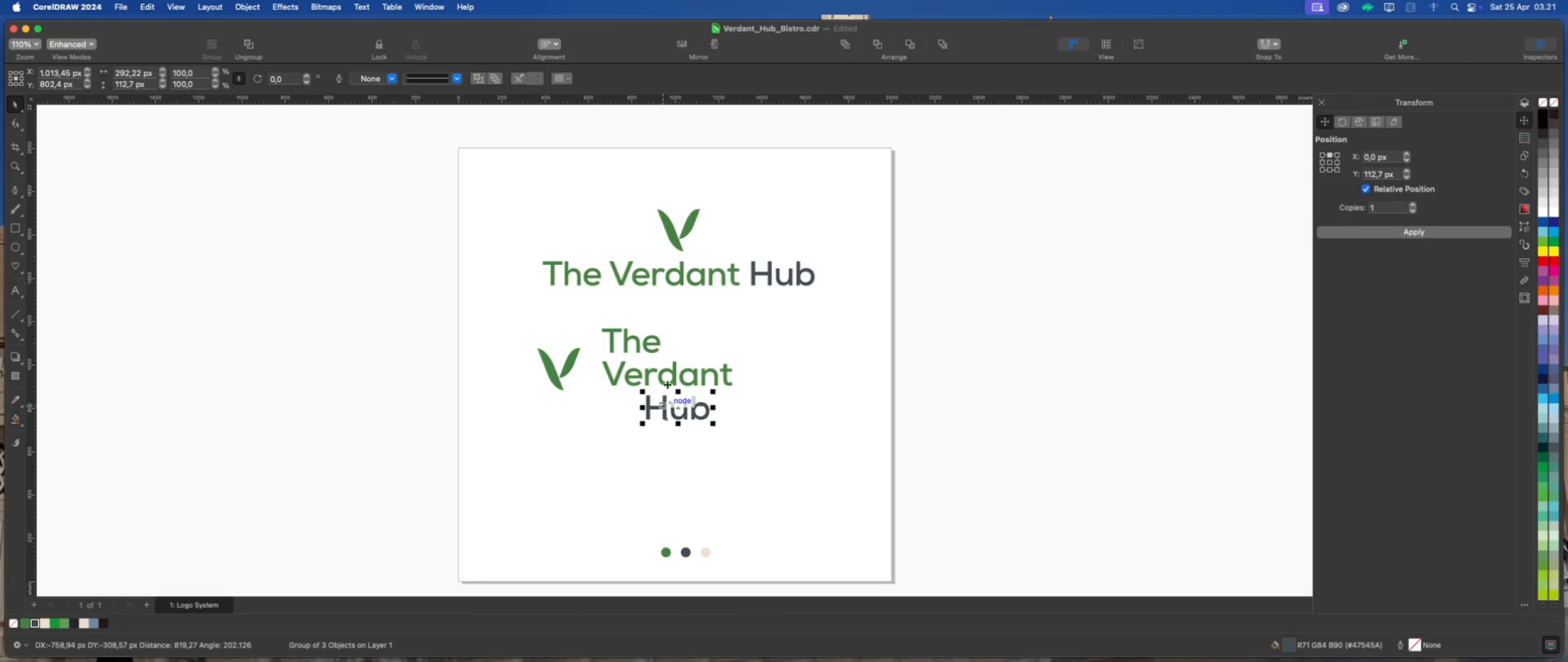 
left_click([673, 379])
 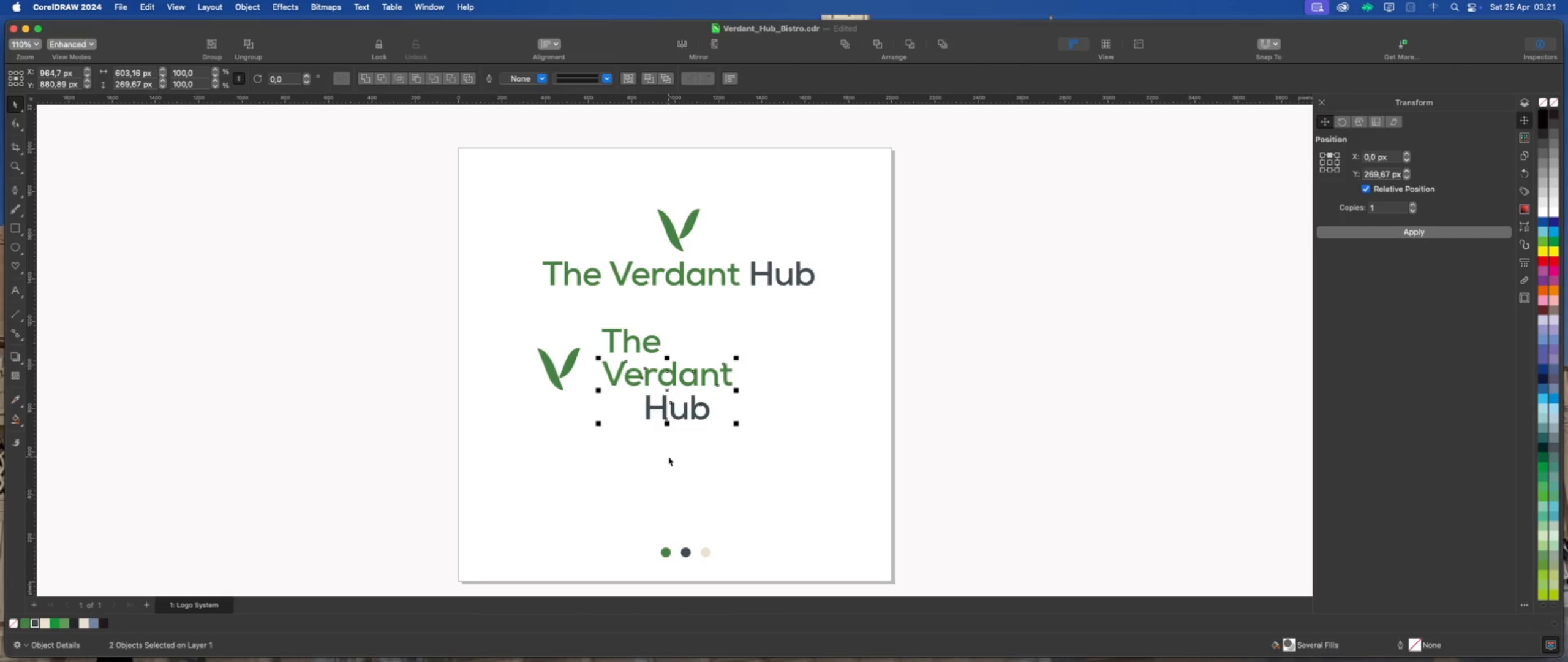 
key(Shift+L)
 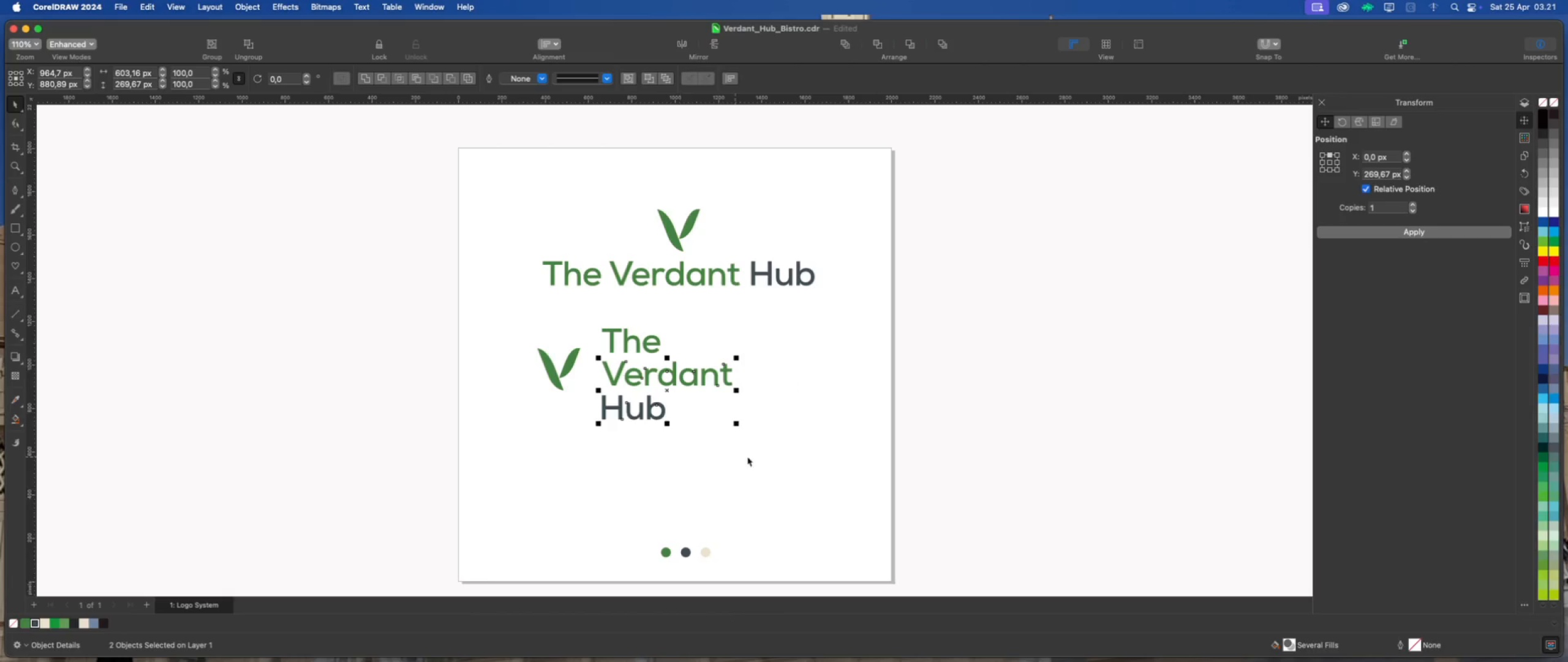 
left_click([763, 457])
 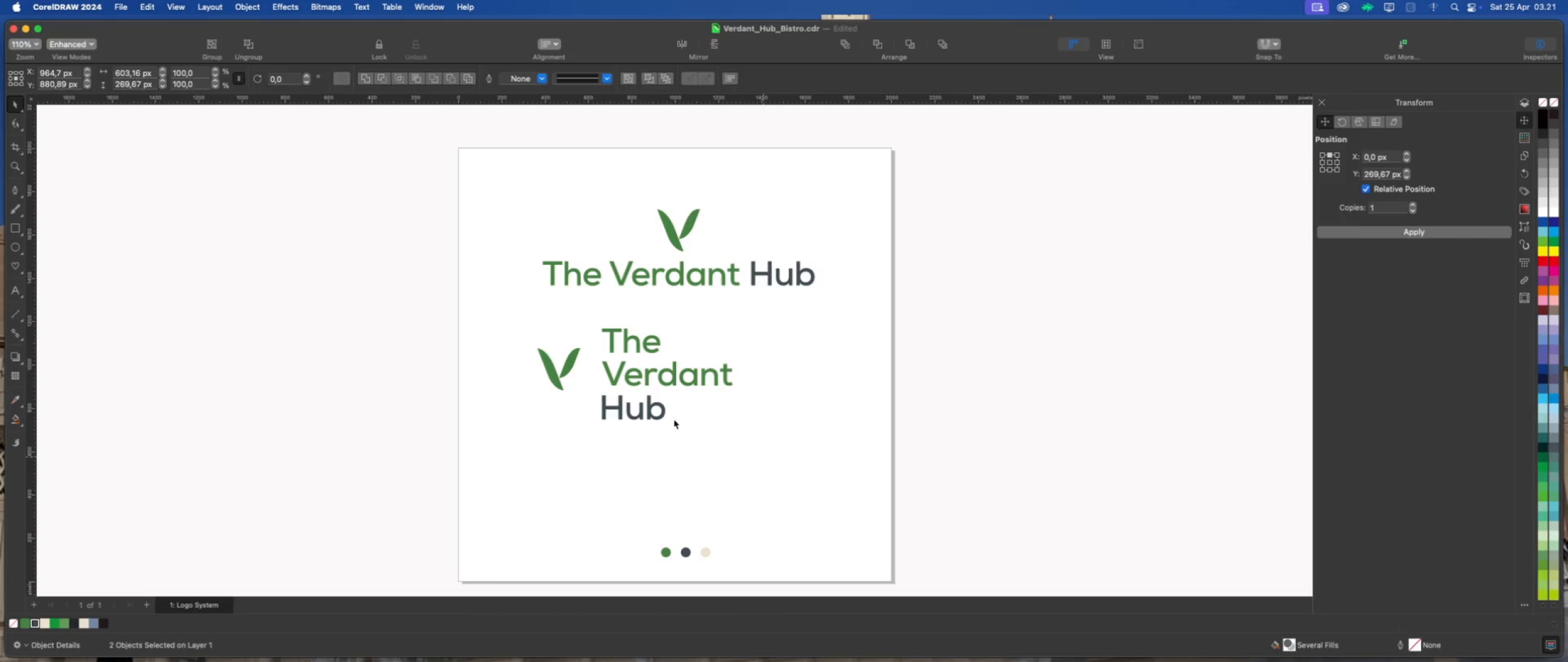 
scroll: coordinate [630, 391], scroll_direction: up, amount: 4.0
 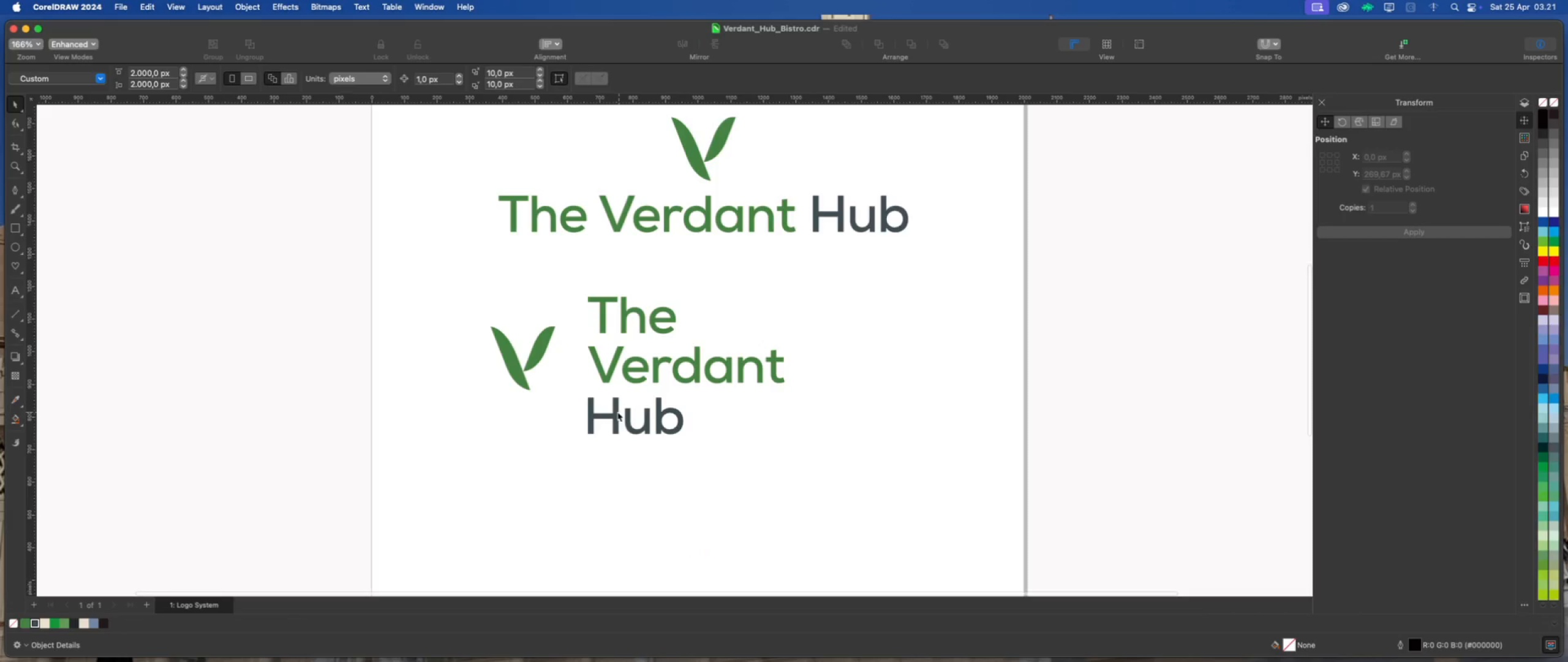 
left_click([615, 413])
 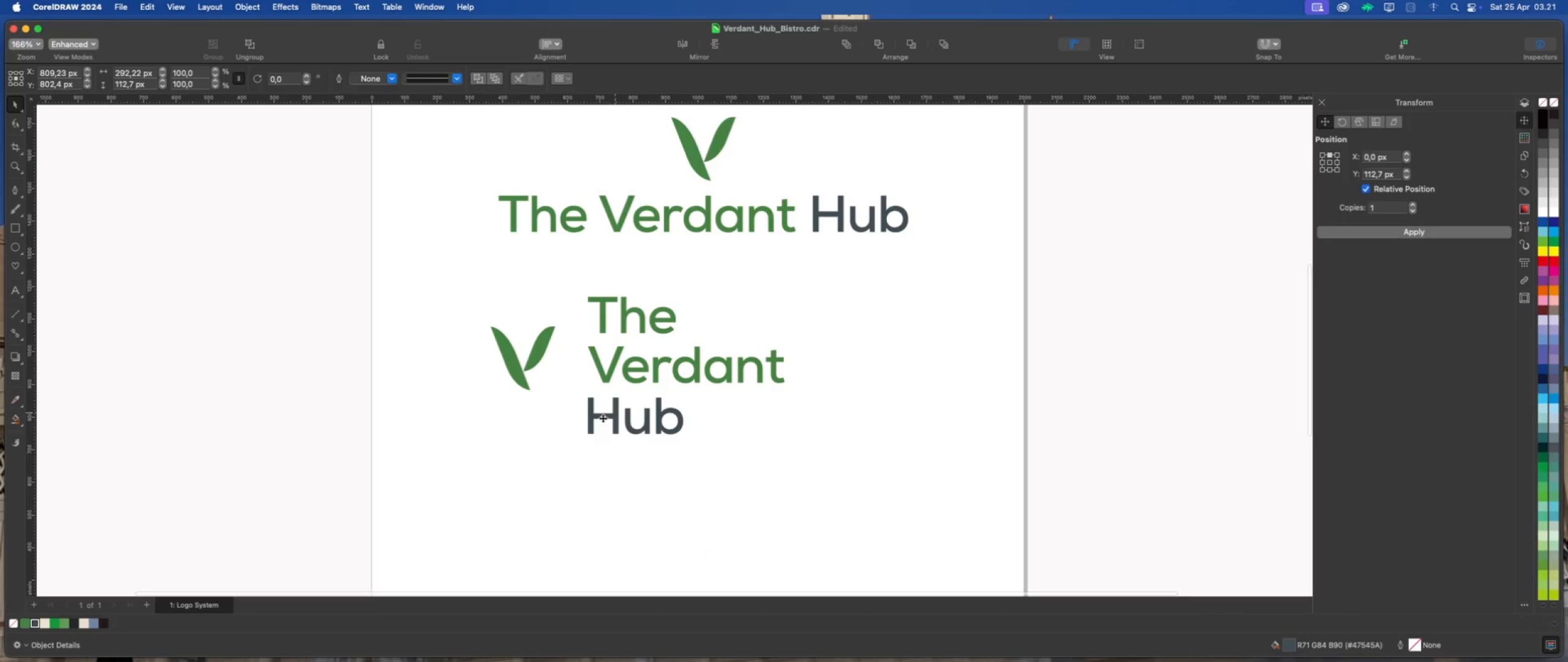 
scroll: coordinate [616, 401], scroll_direction: up, amount: 6.0
 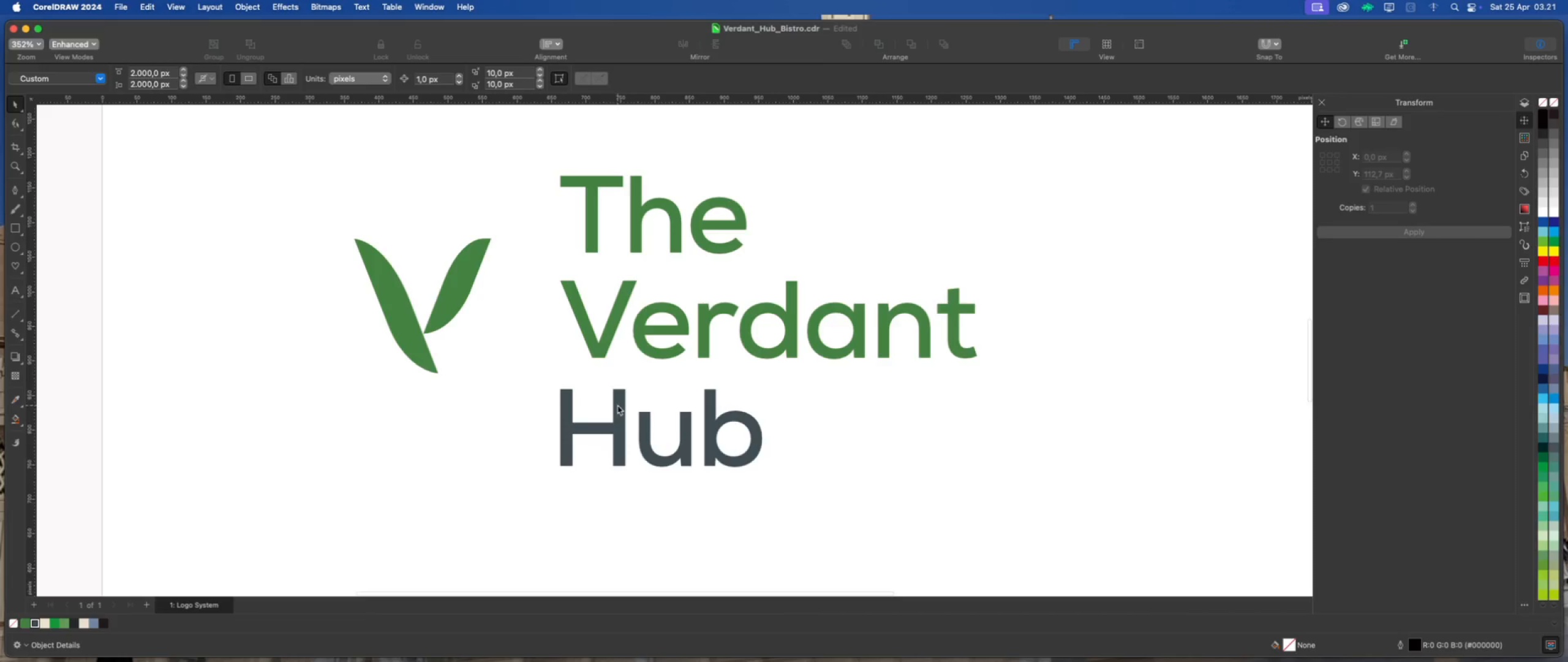 
left_click_drag(start_coordinate=[618, 405], to_coordinate=[620, 395])
 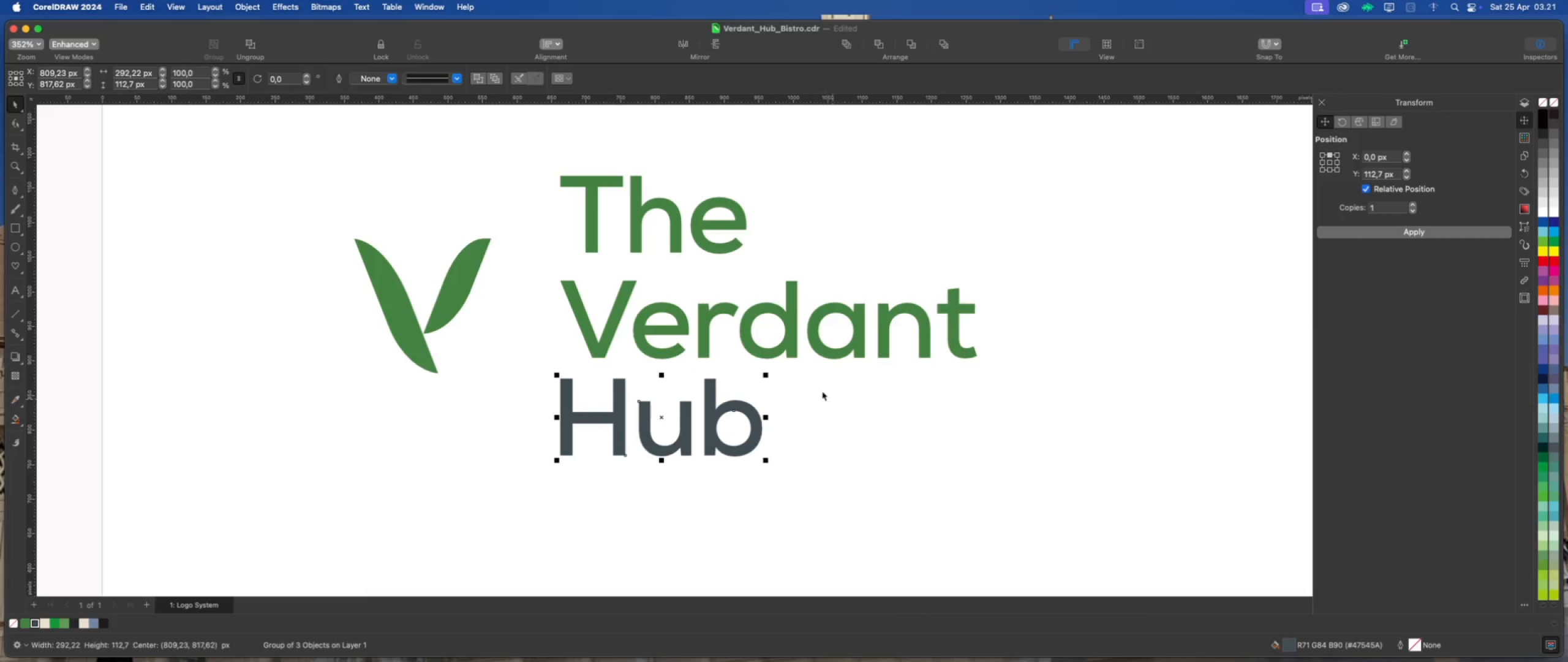 
hold_key(key=ShiftLeft, duration=1.72)
 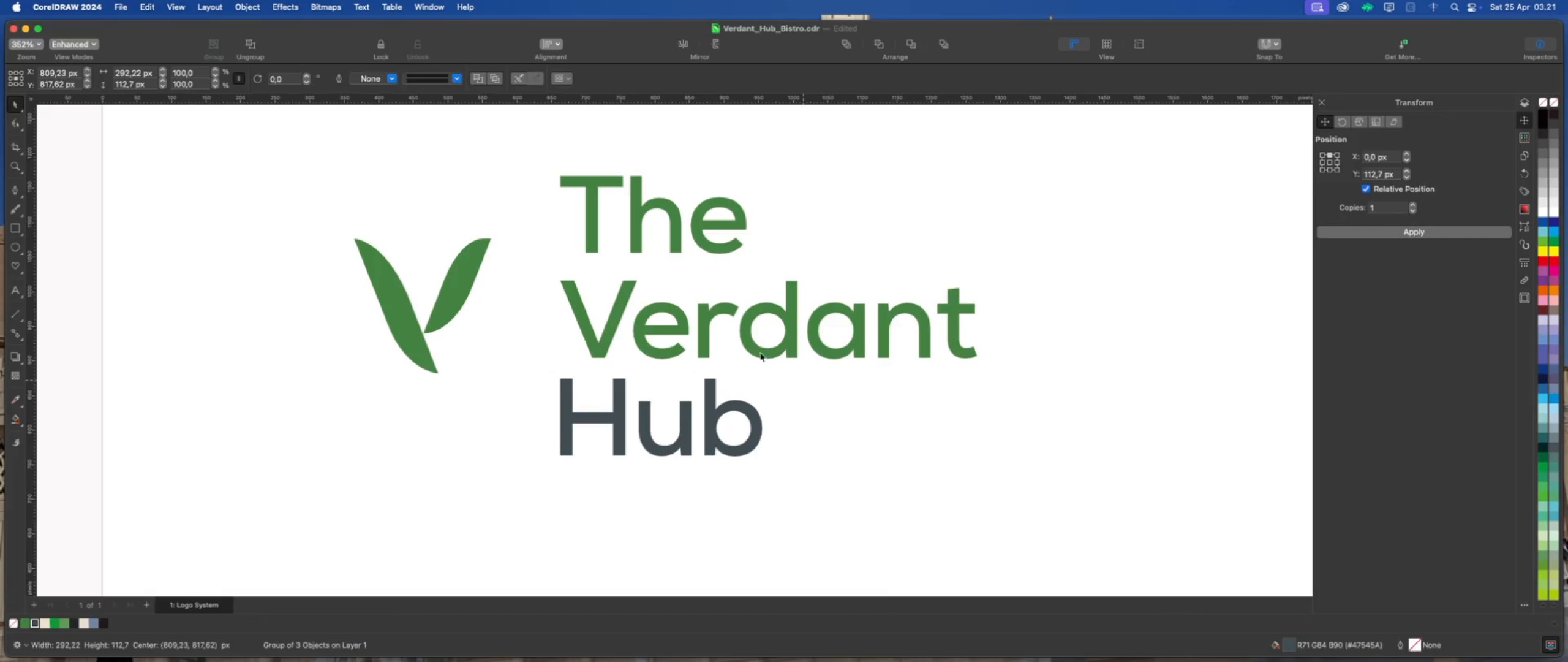 
left_click([760, 351])
 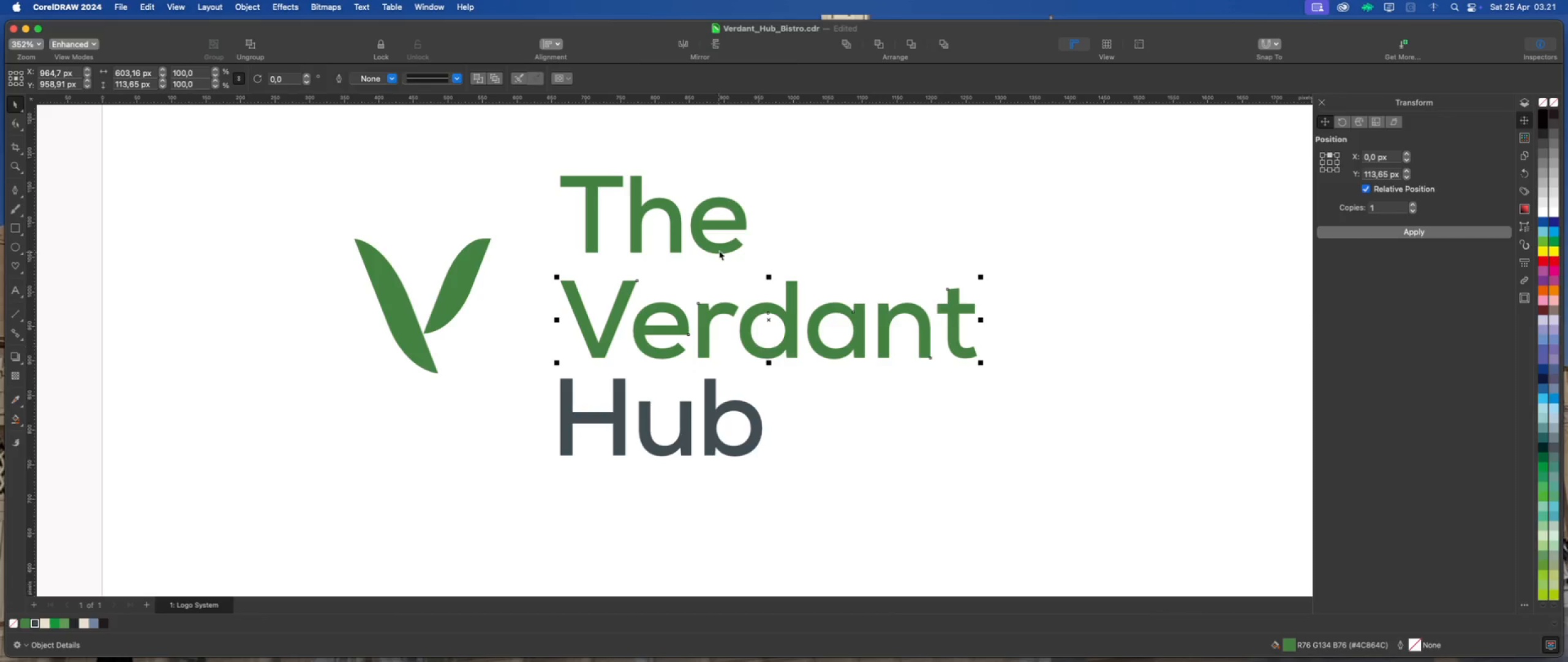 
left_click([720, 249])
 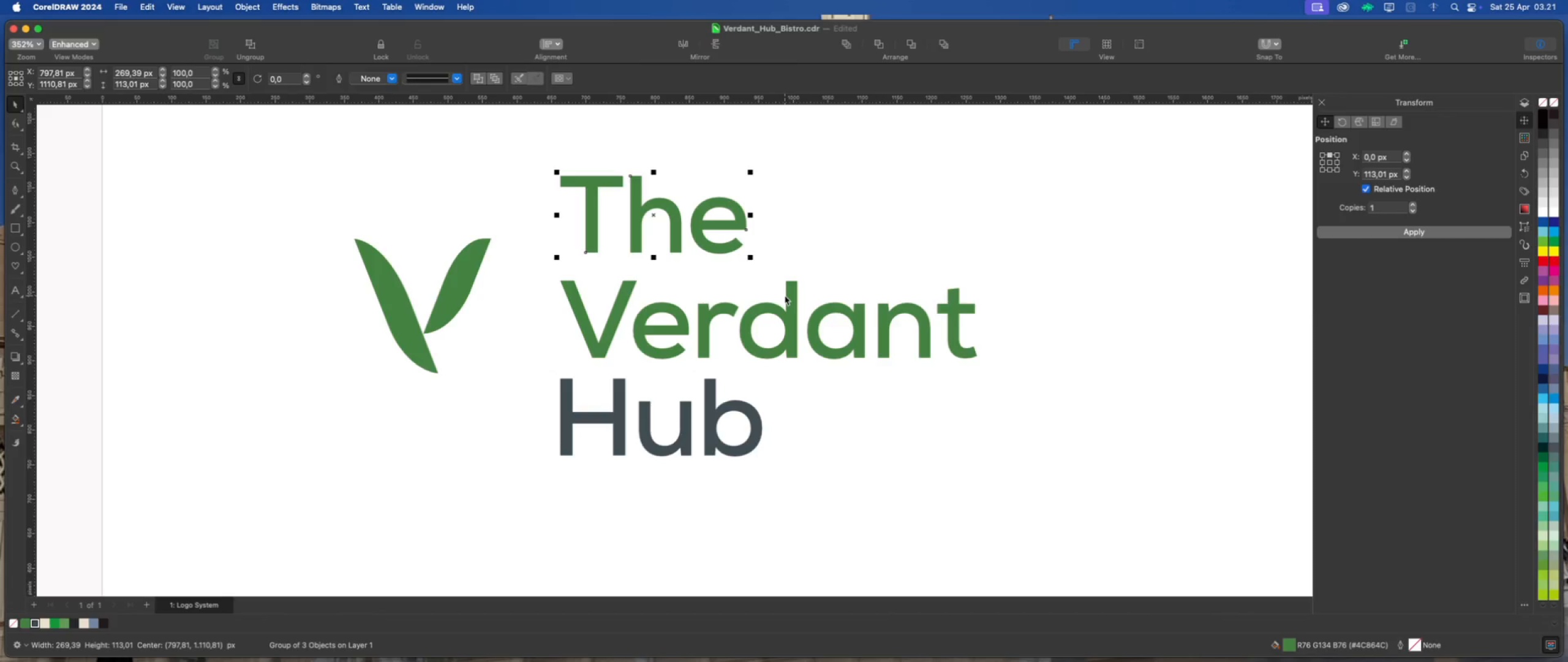 
key(ArrowDown)
 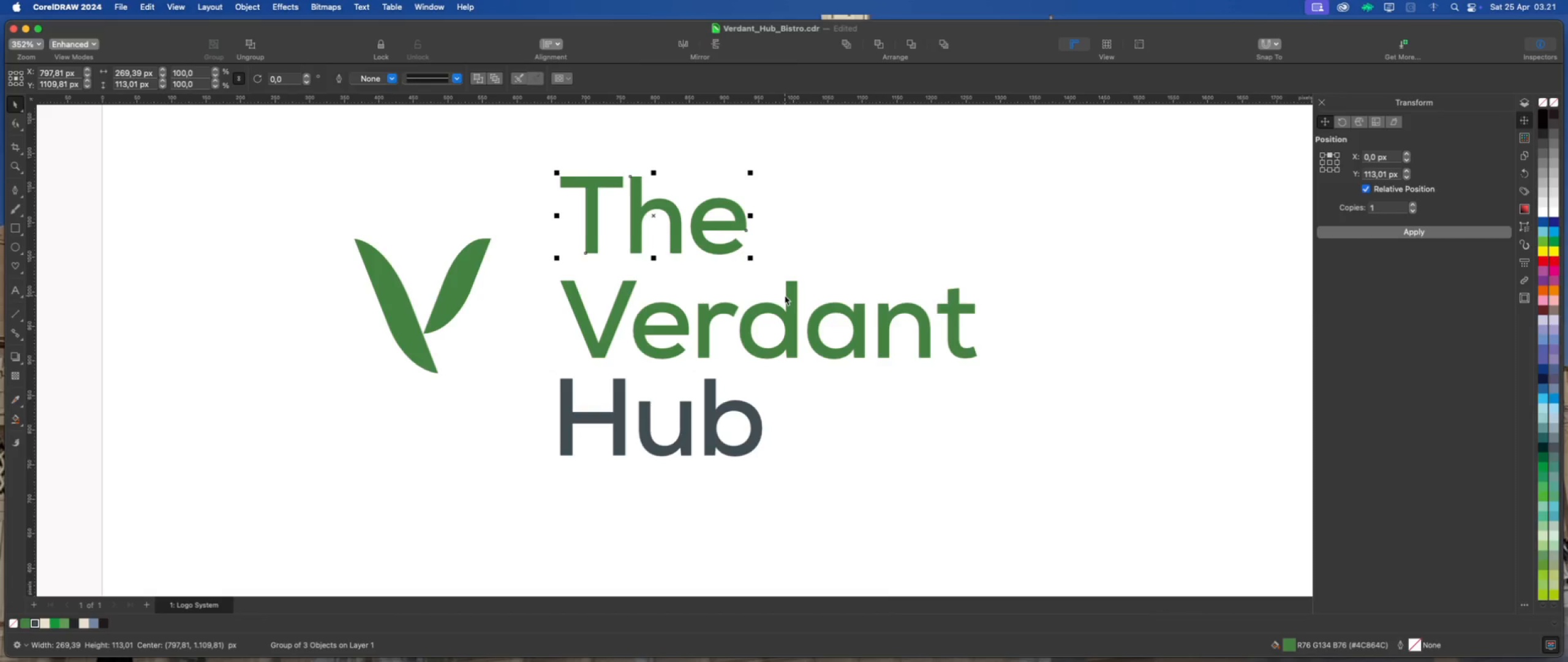 
key(ArrowDown)
 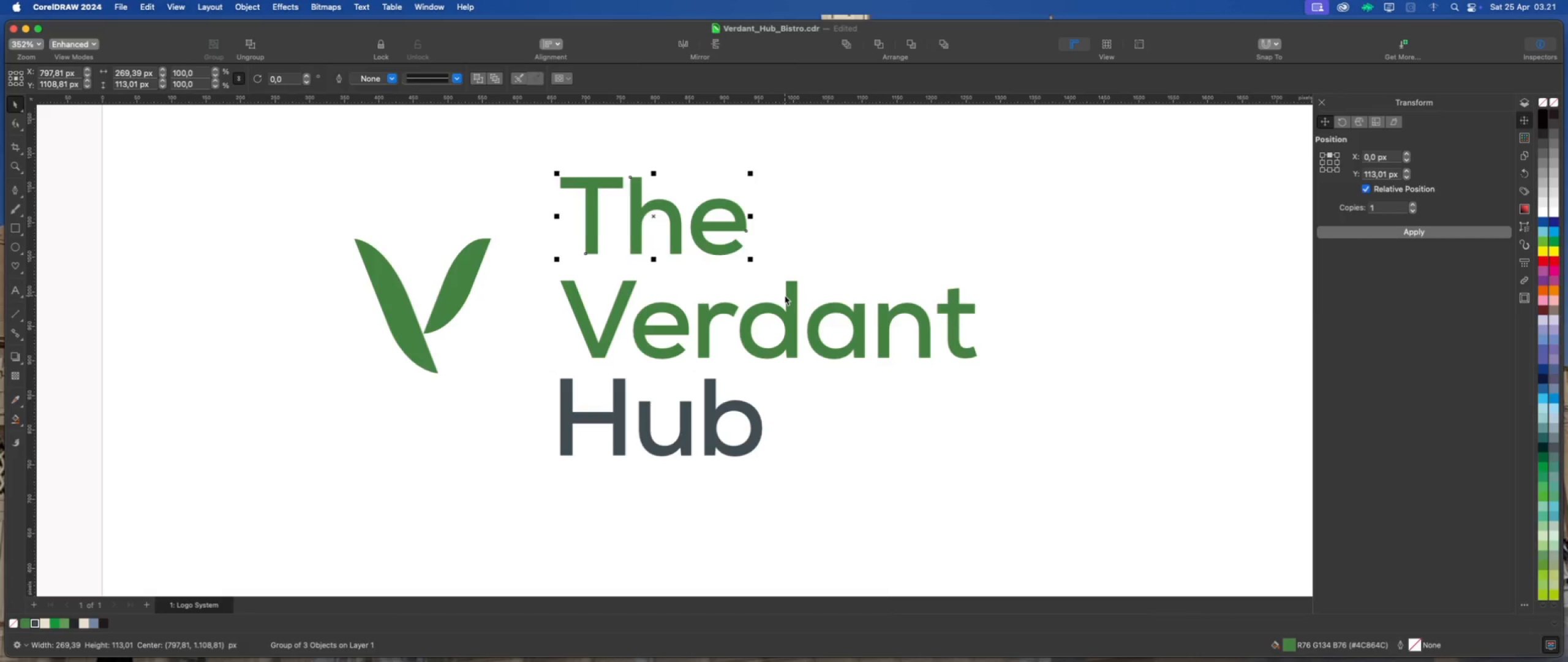 
key(ArrowDown)
 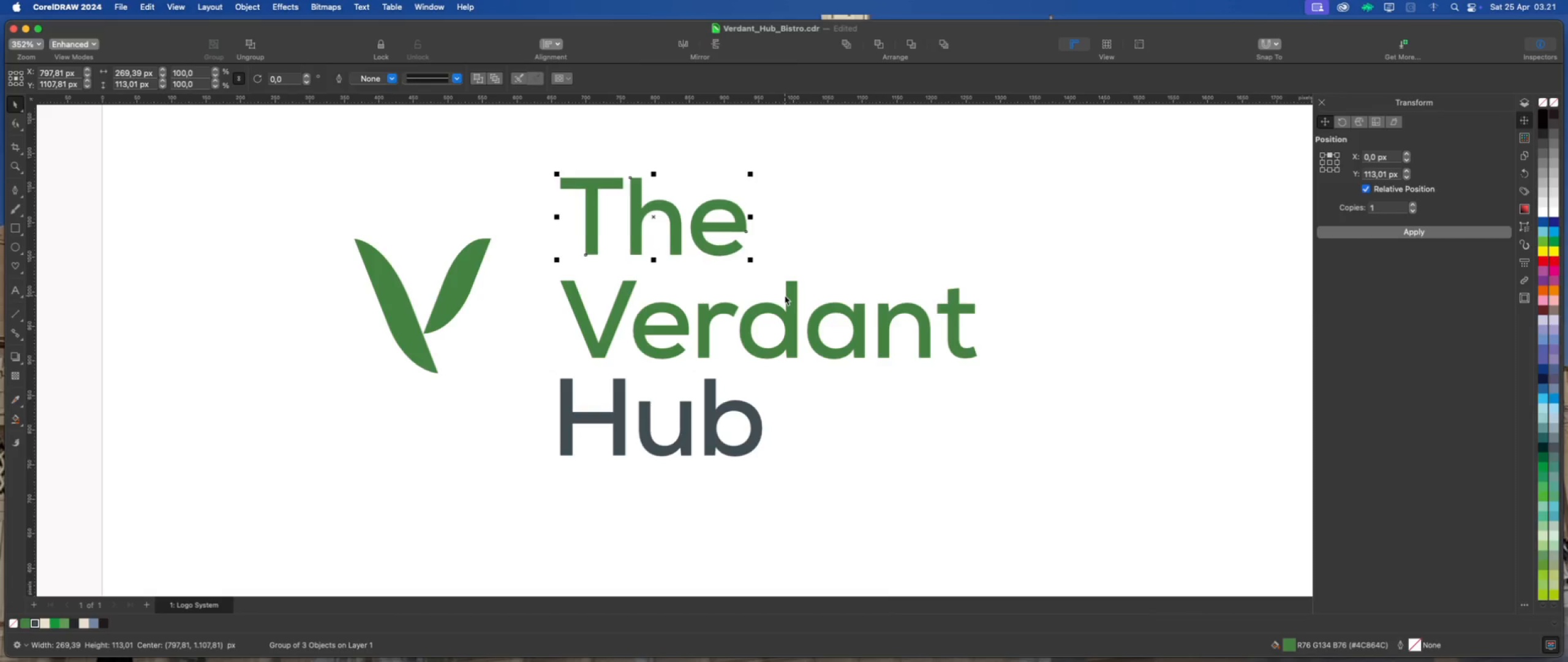 
key(ArrowDown)
 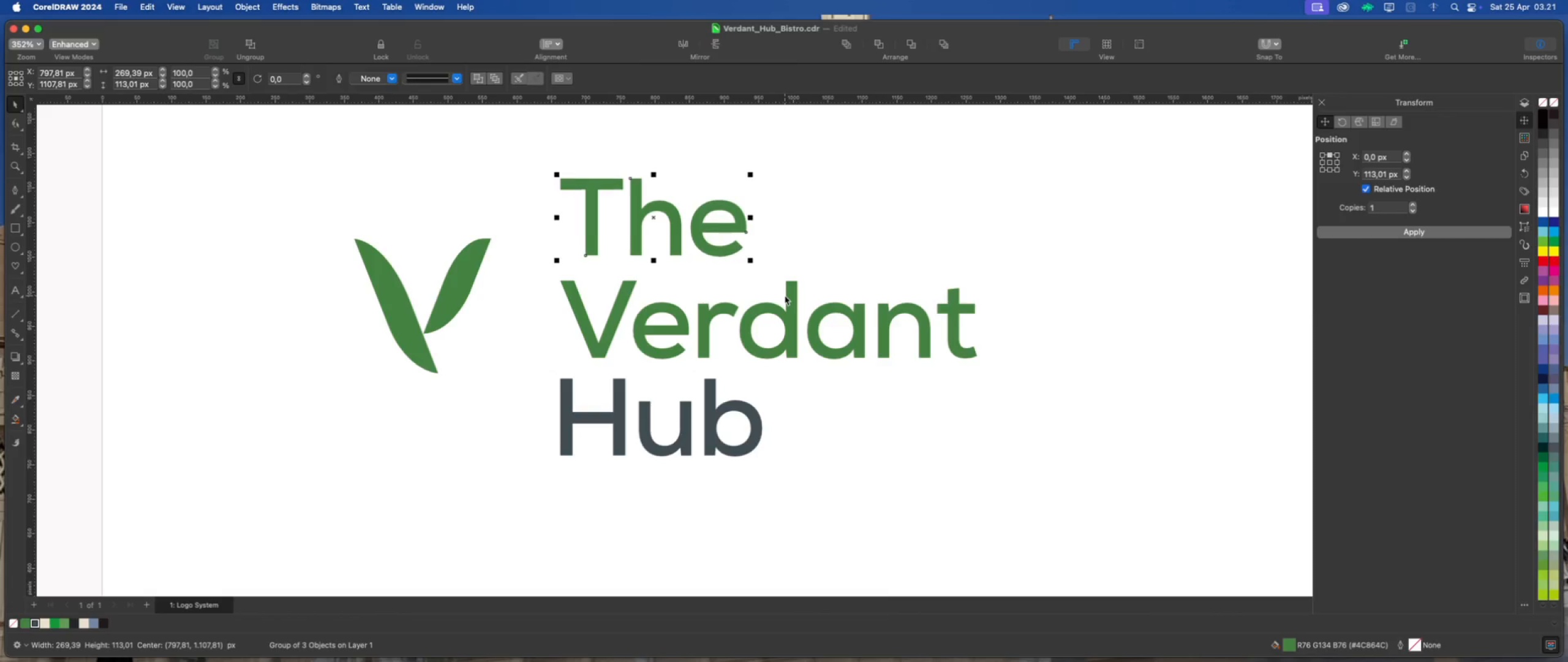 
key(ArrowDown)
 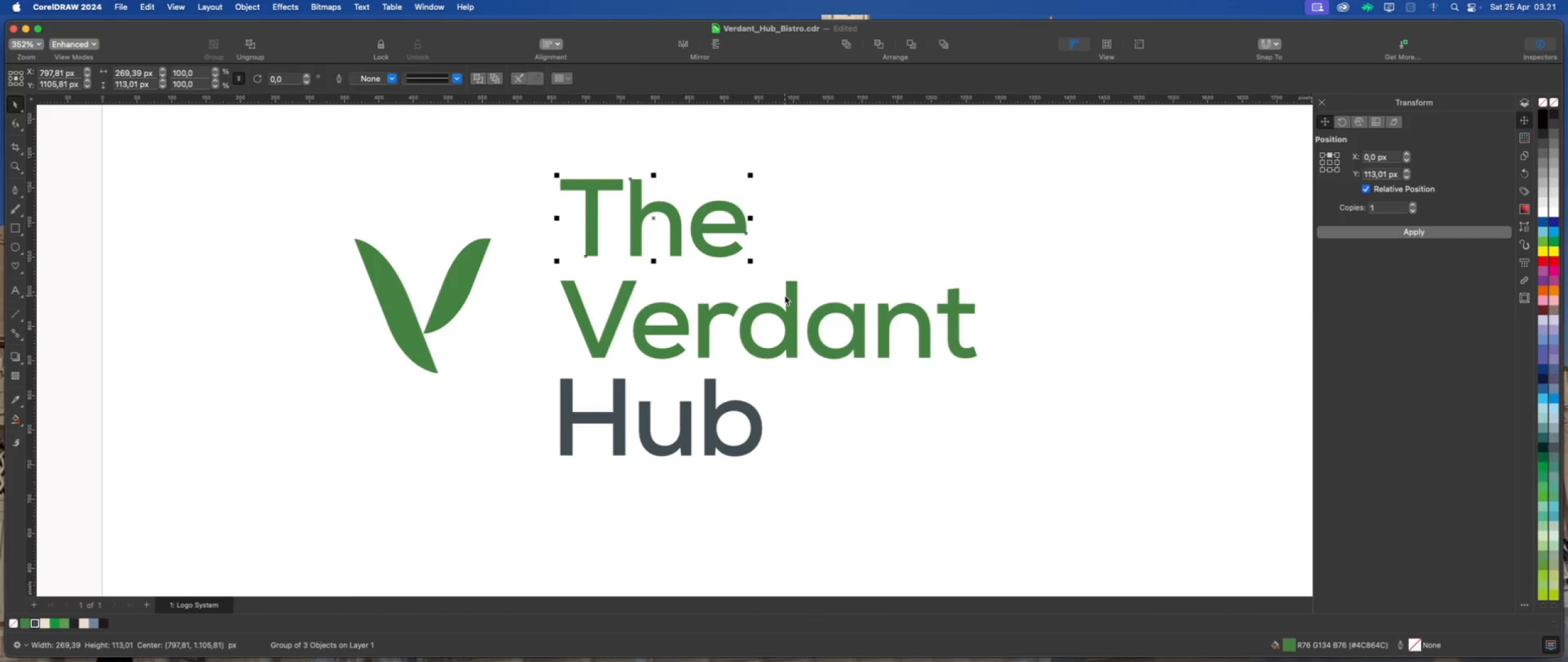 
key(ArrowDown)
 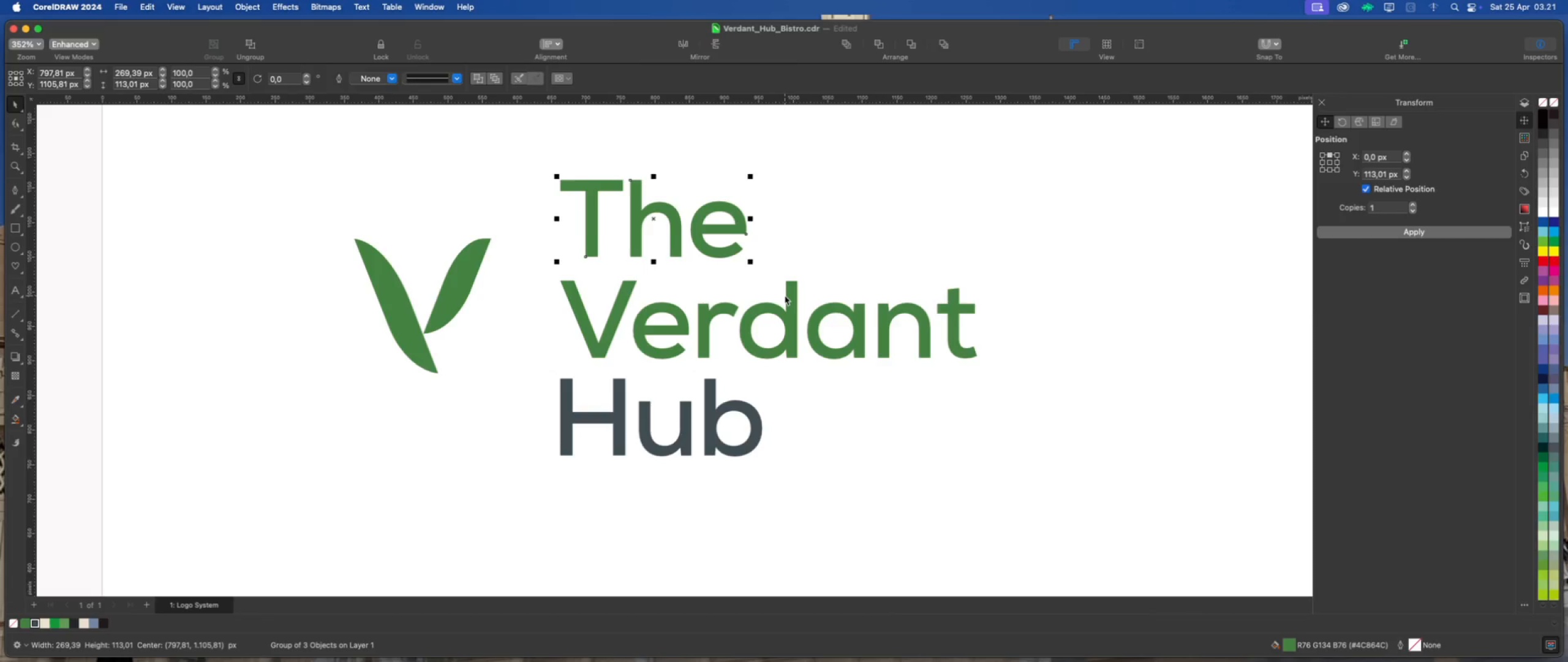 
key(ArrowDown)
 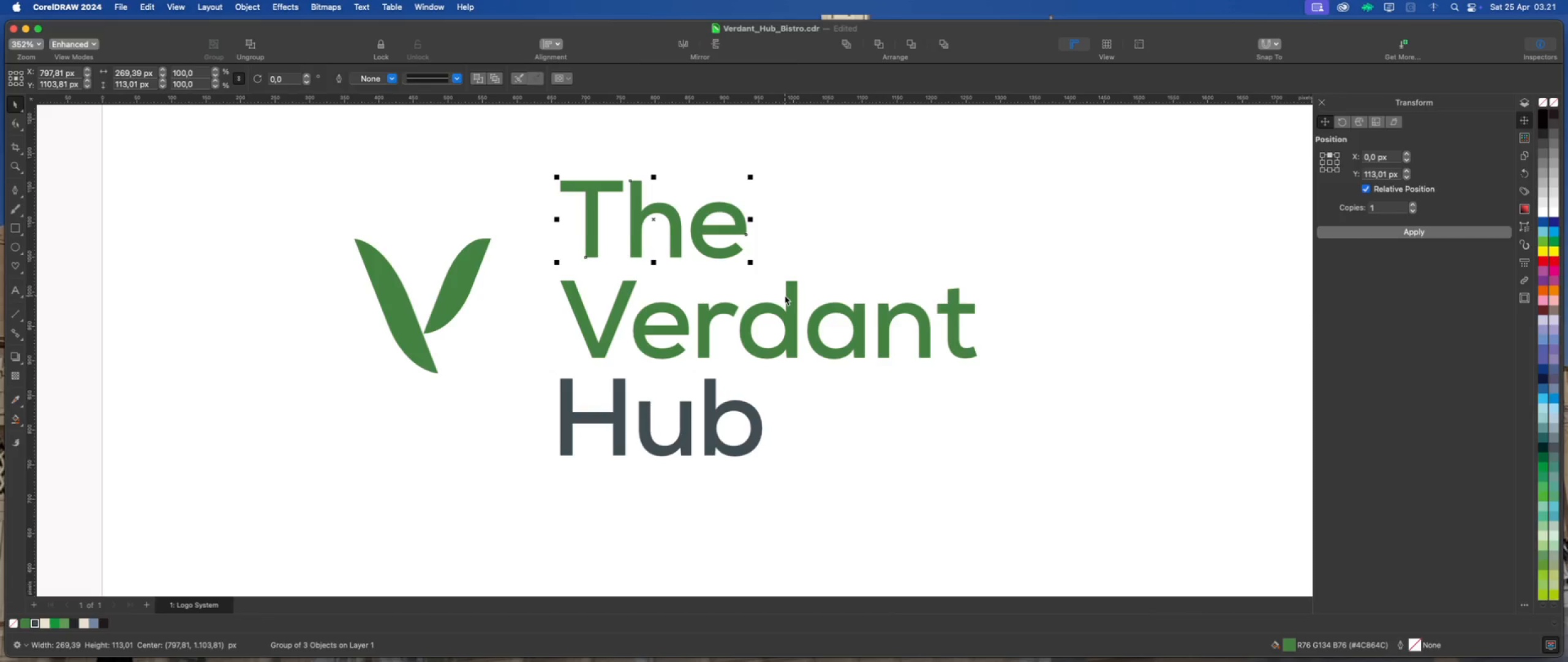 
key(ArrowDown)
 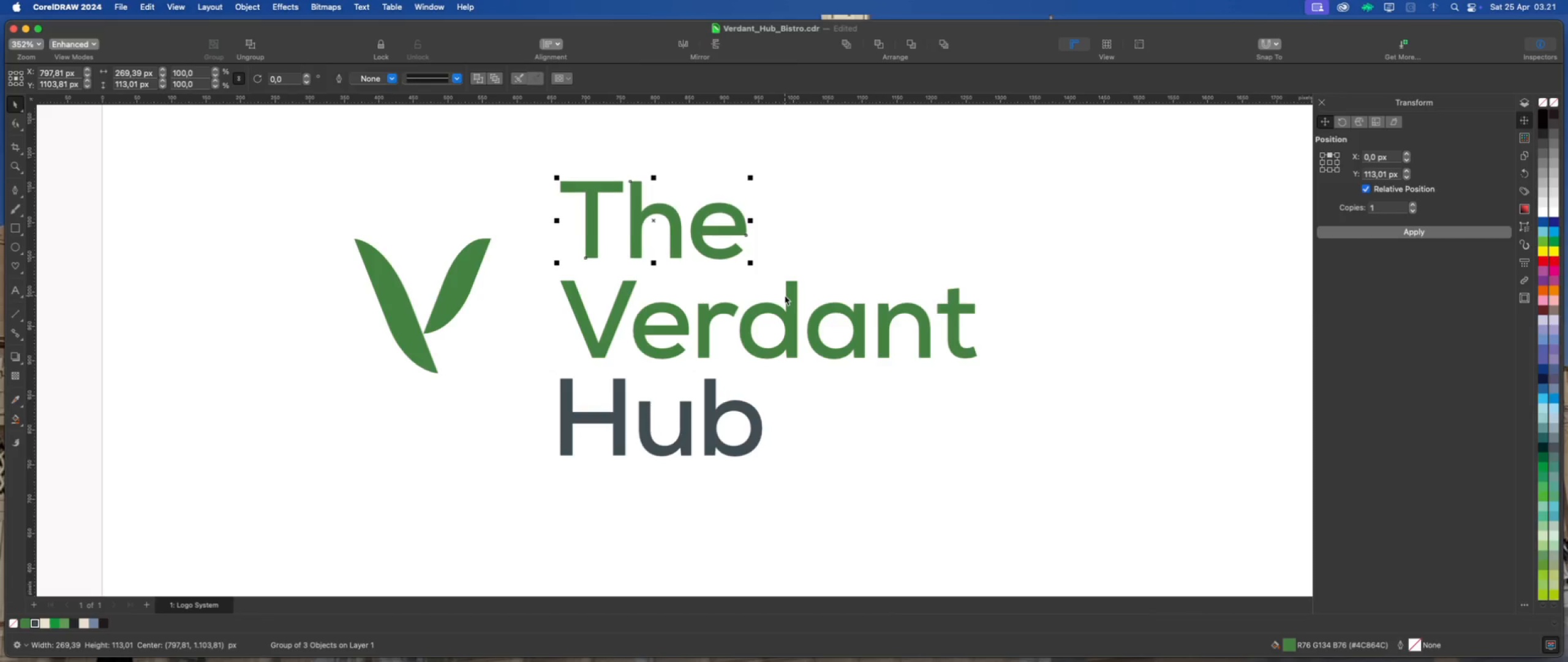 
key(ArrowDown)
 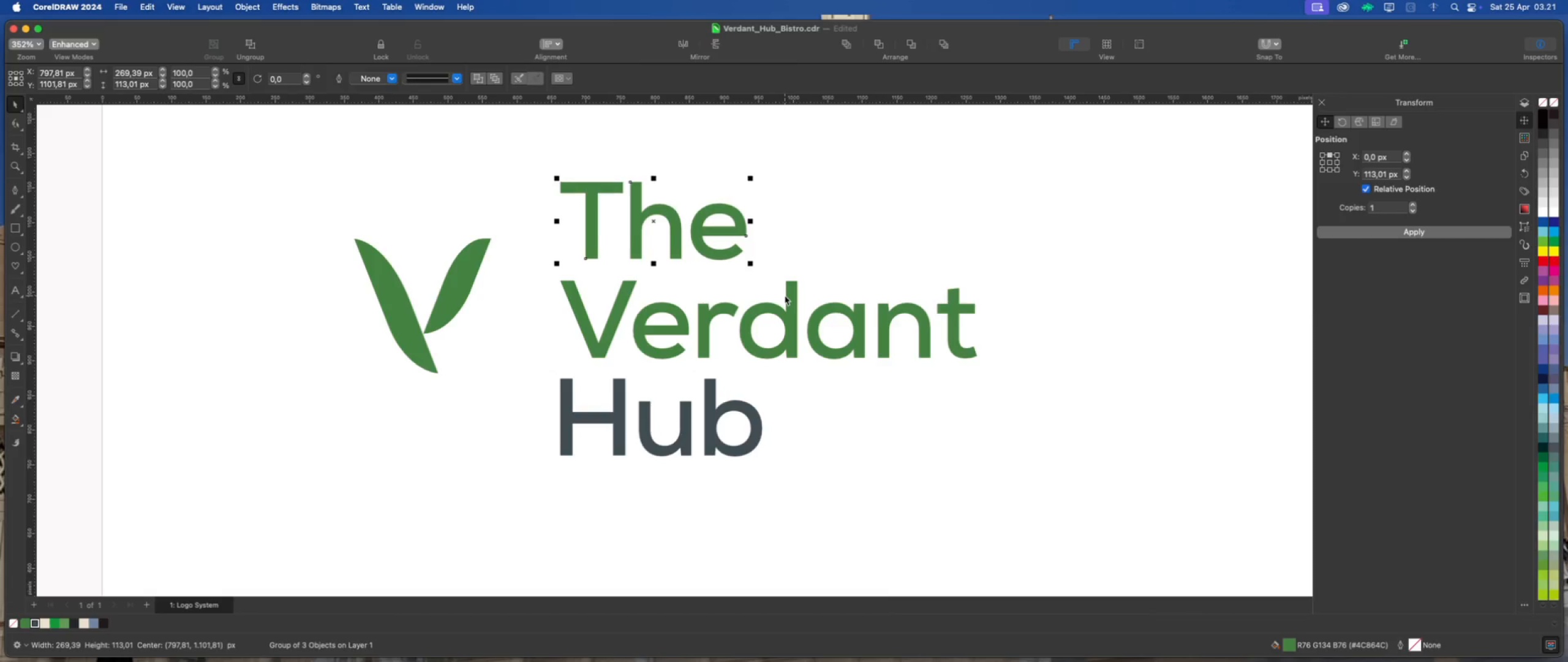 
key(ArrowDown)
 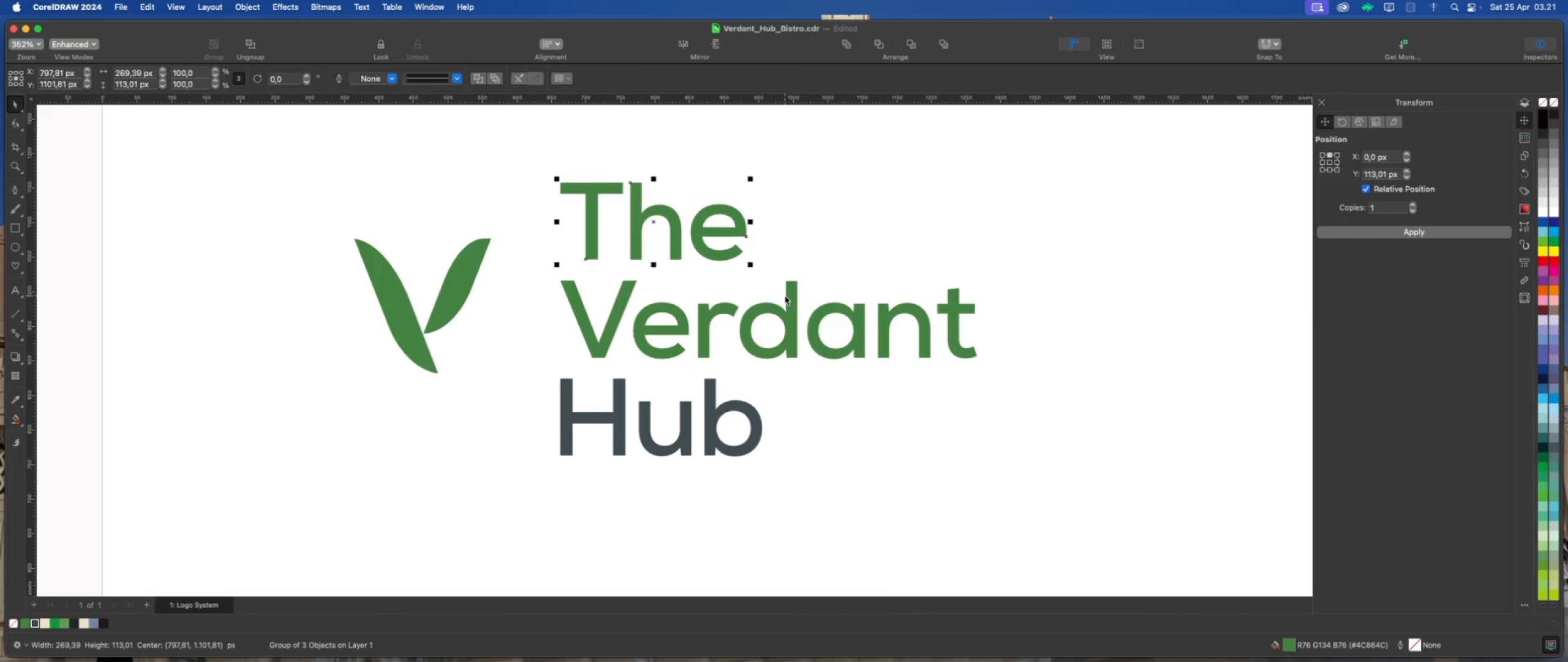 
key(ArrowDown)
 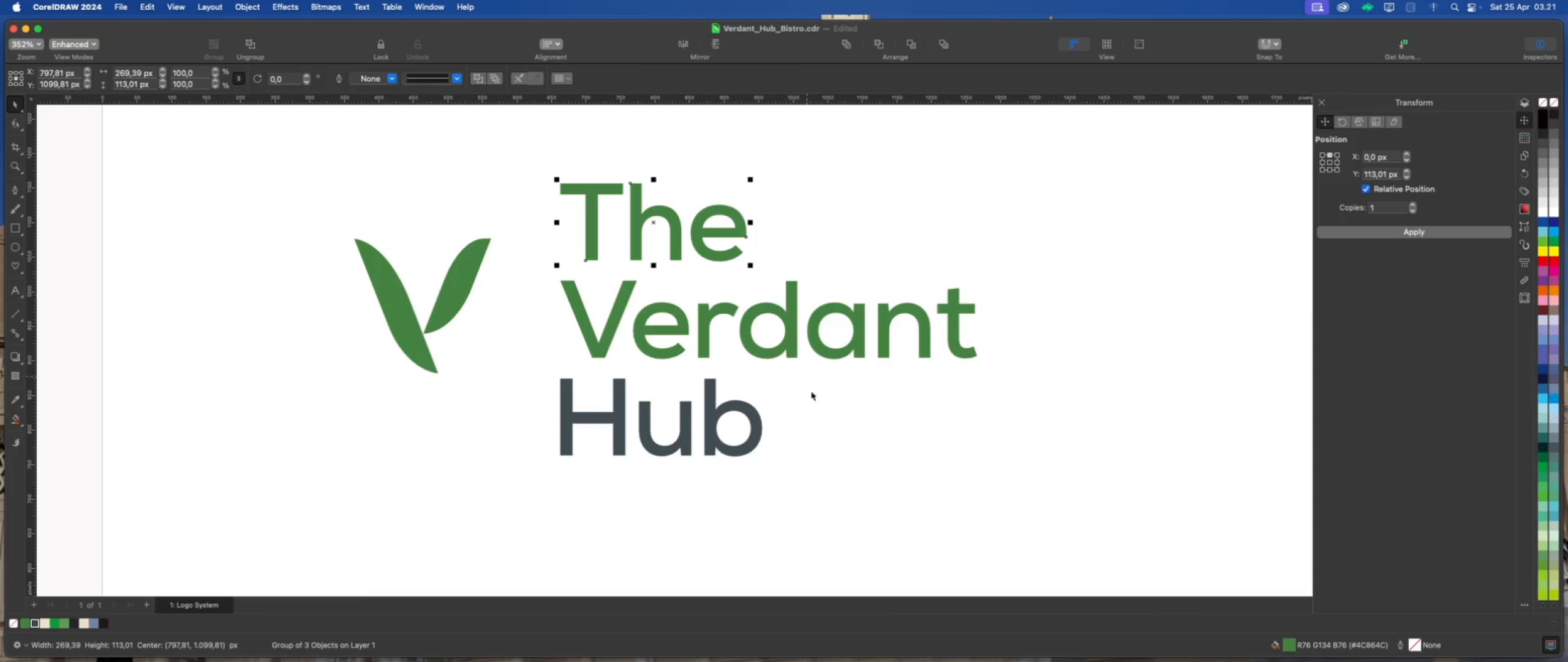 
left_click([820, 422])
 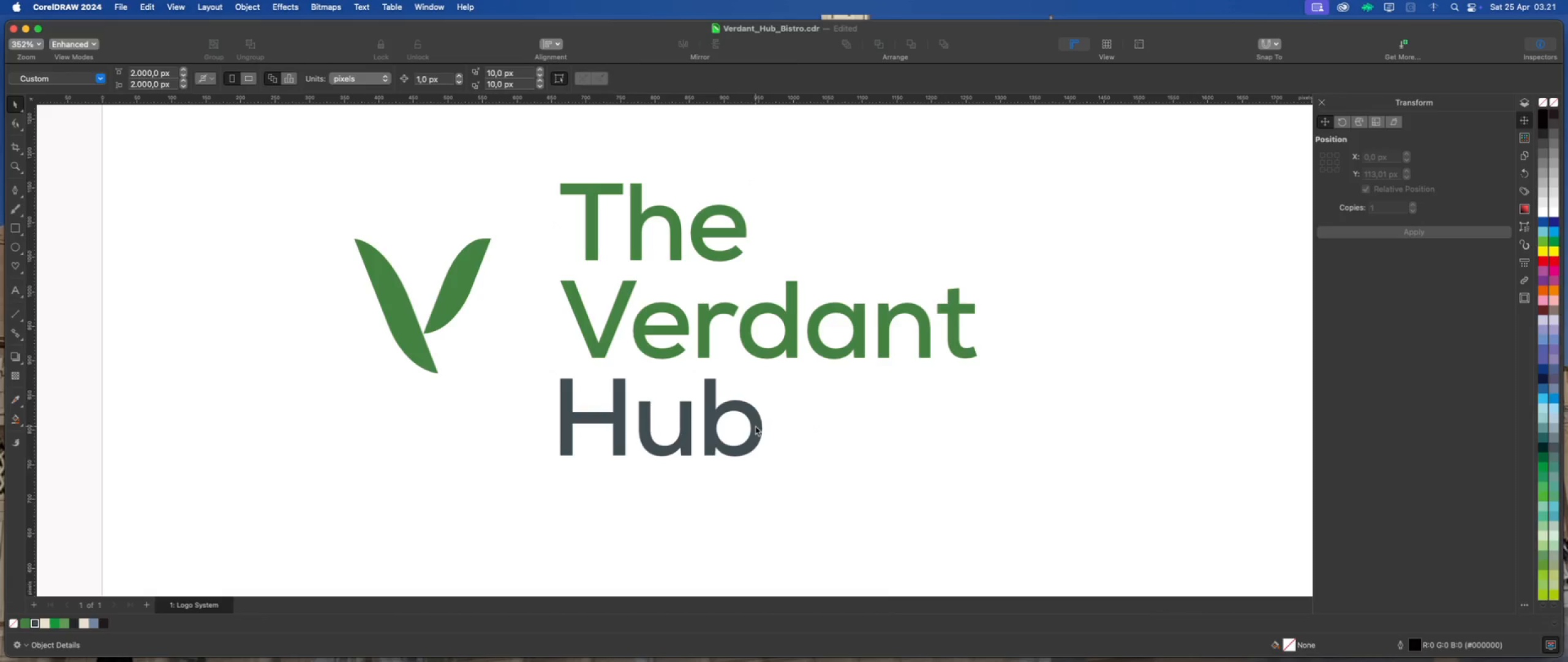 
left_click([755, 426])
 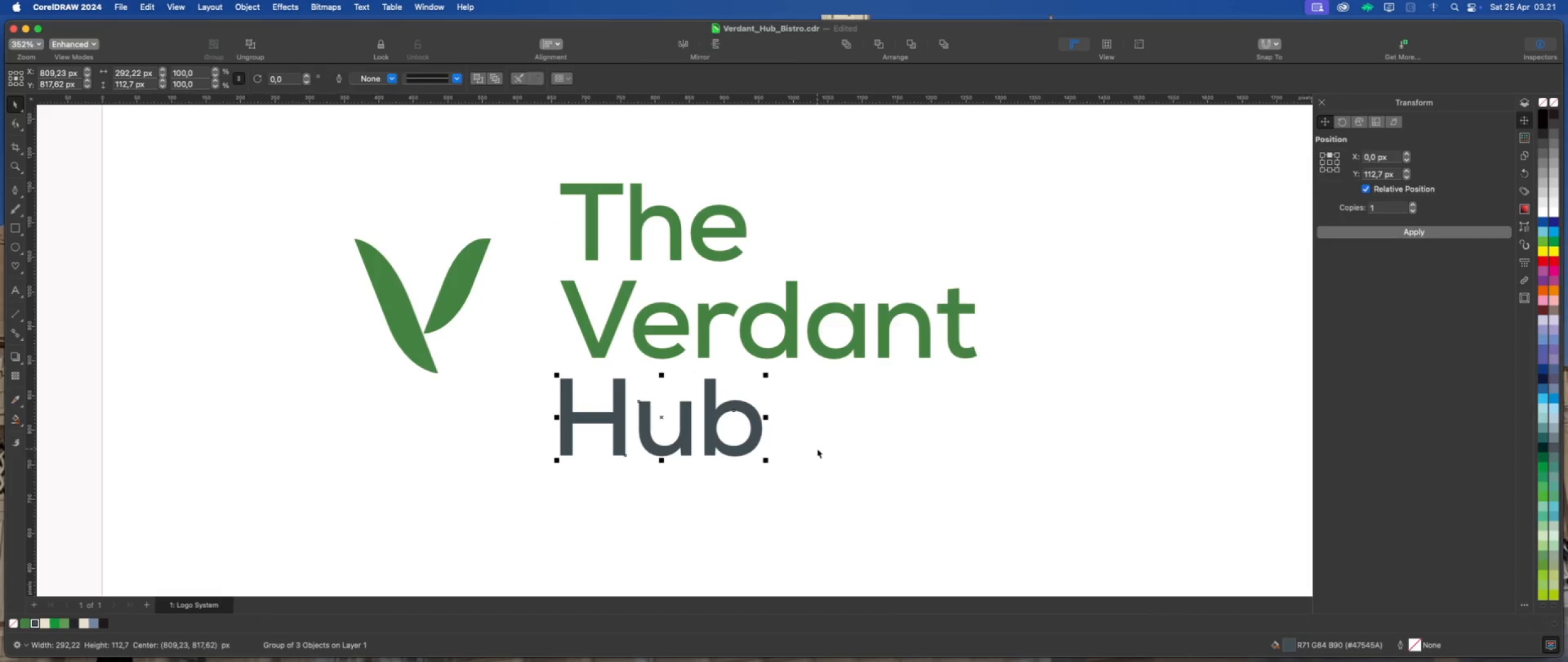 
key(ArrowDown)
 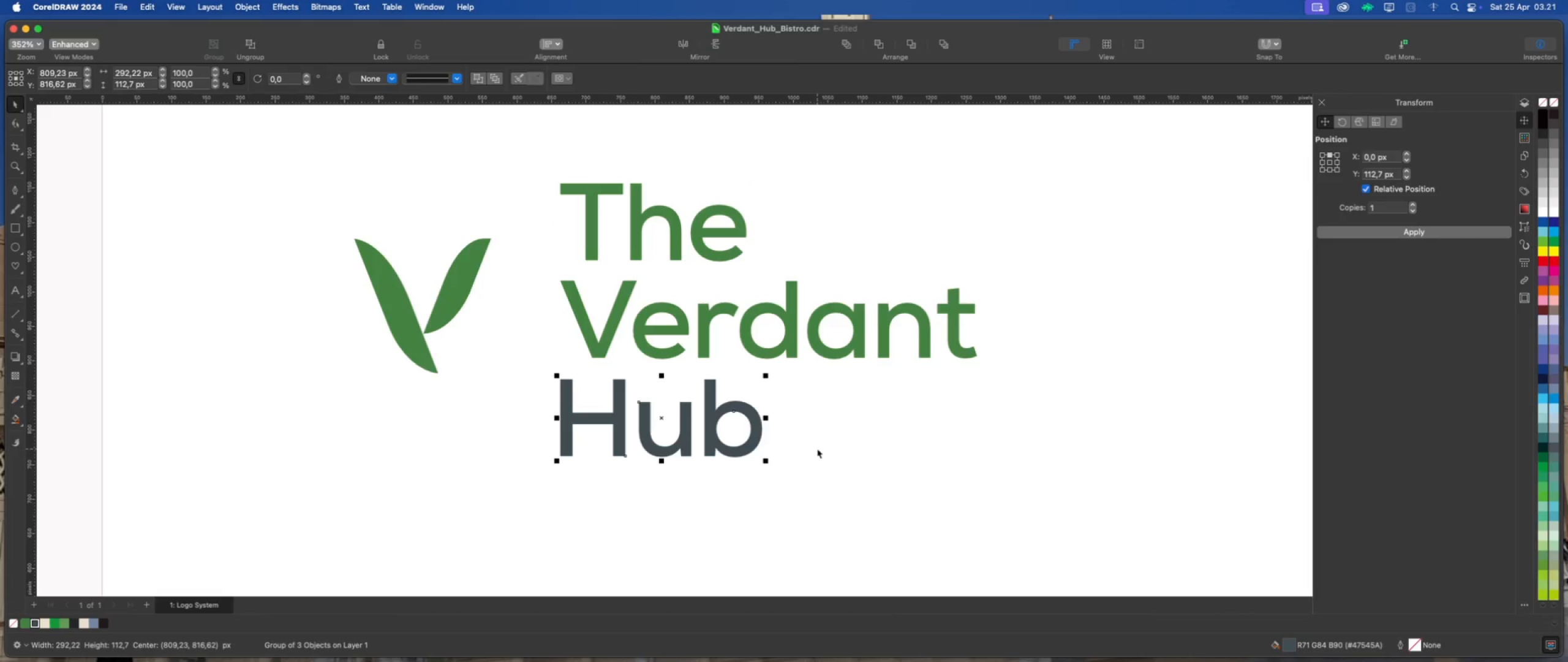 
key(ArrowDown)
 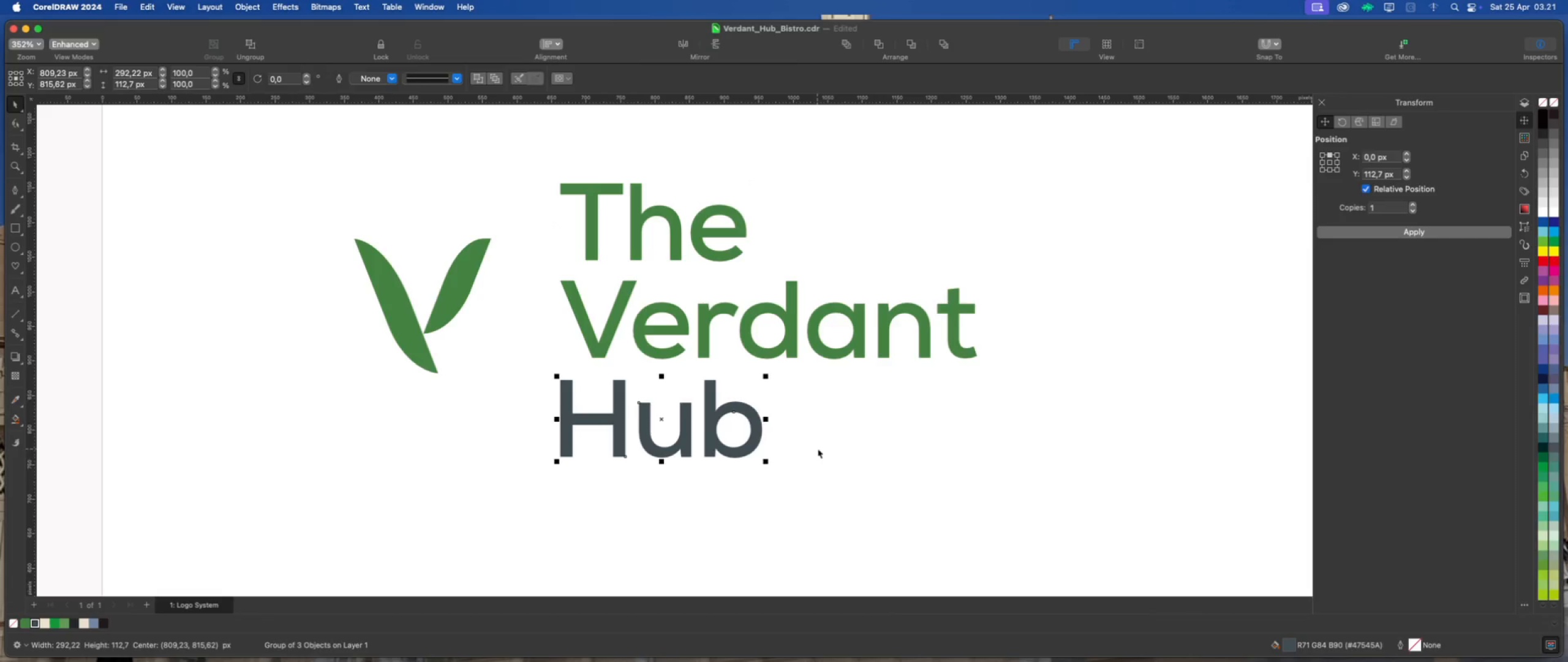 
left_click([818, 449])
 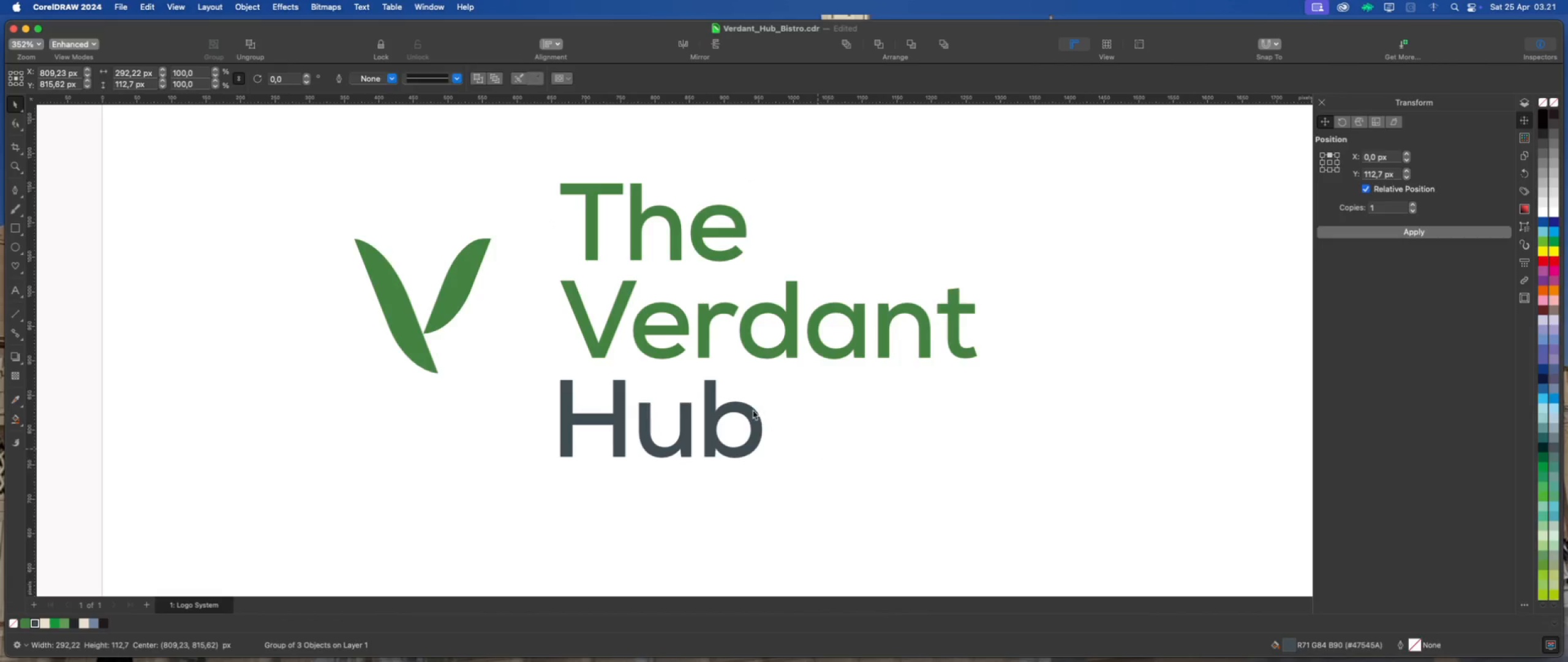 
scroll: coordinate [742, 406], scroll_direction: down, amount: 2.0
 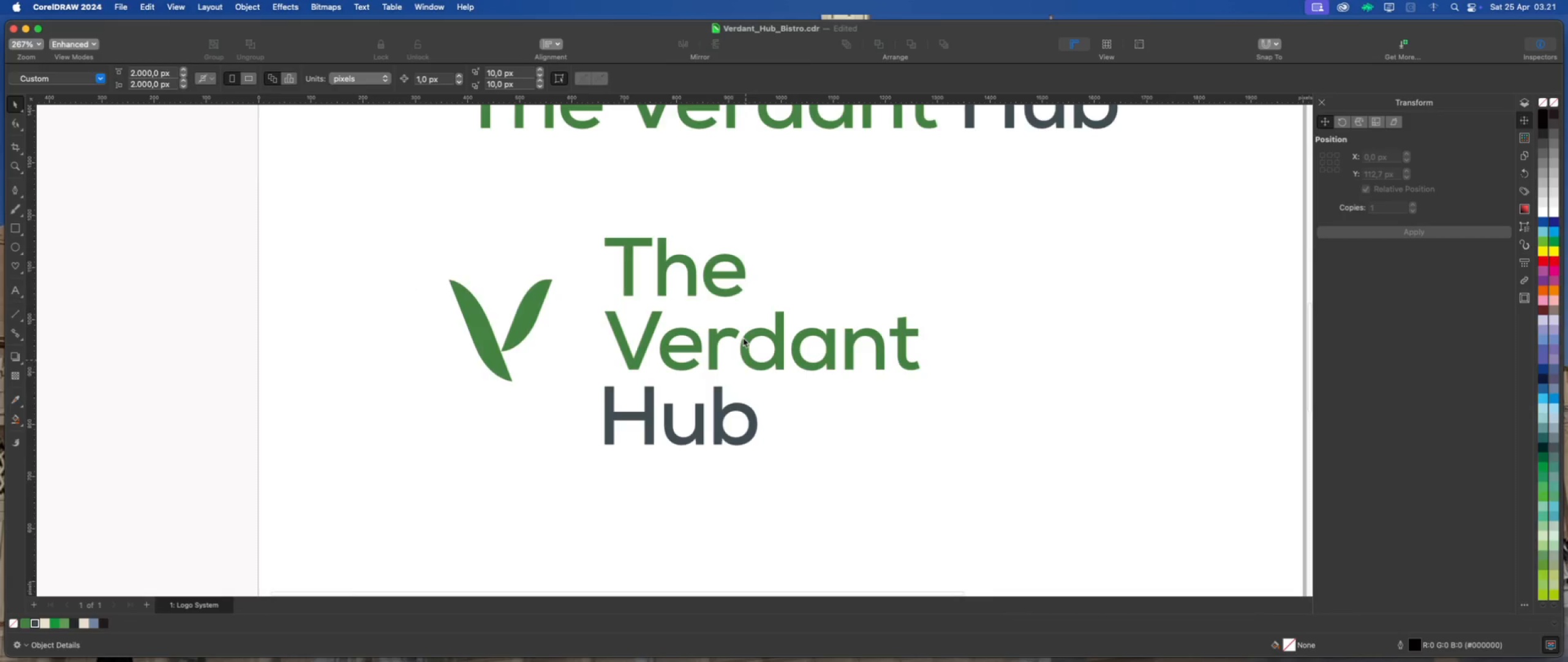 
scroll: coordinate [733, 299], scroll_direction: up, amount: 2.0
 